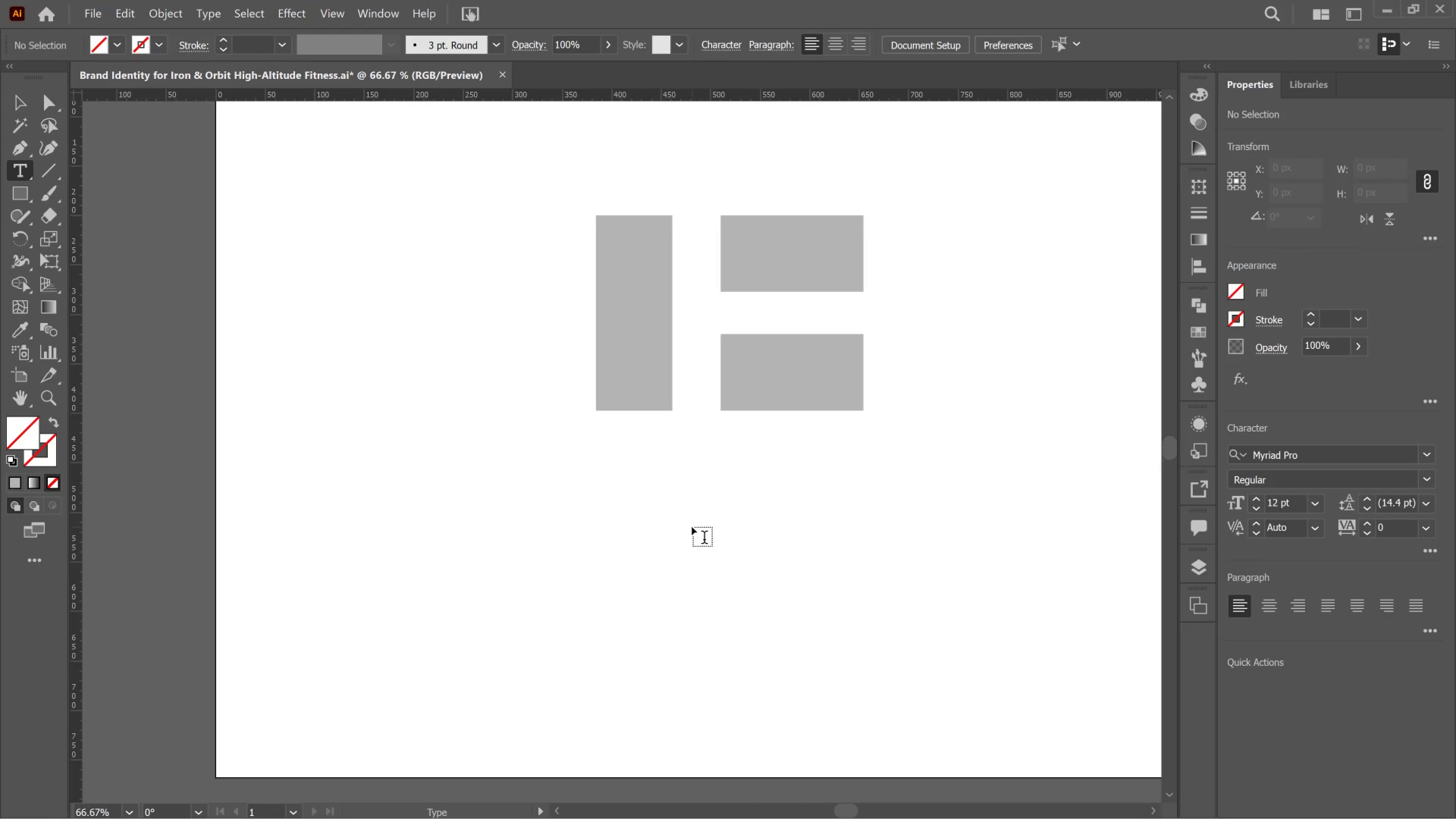 
left_click([692, 527])
 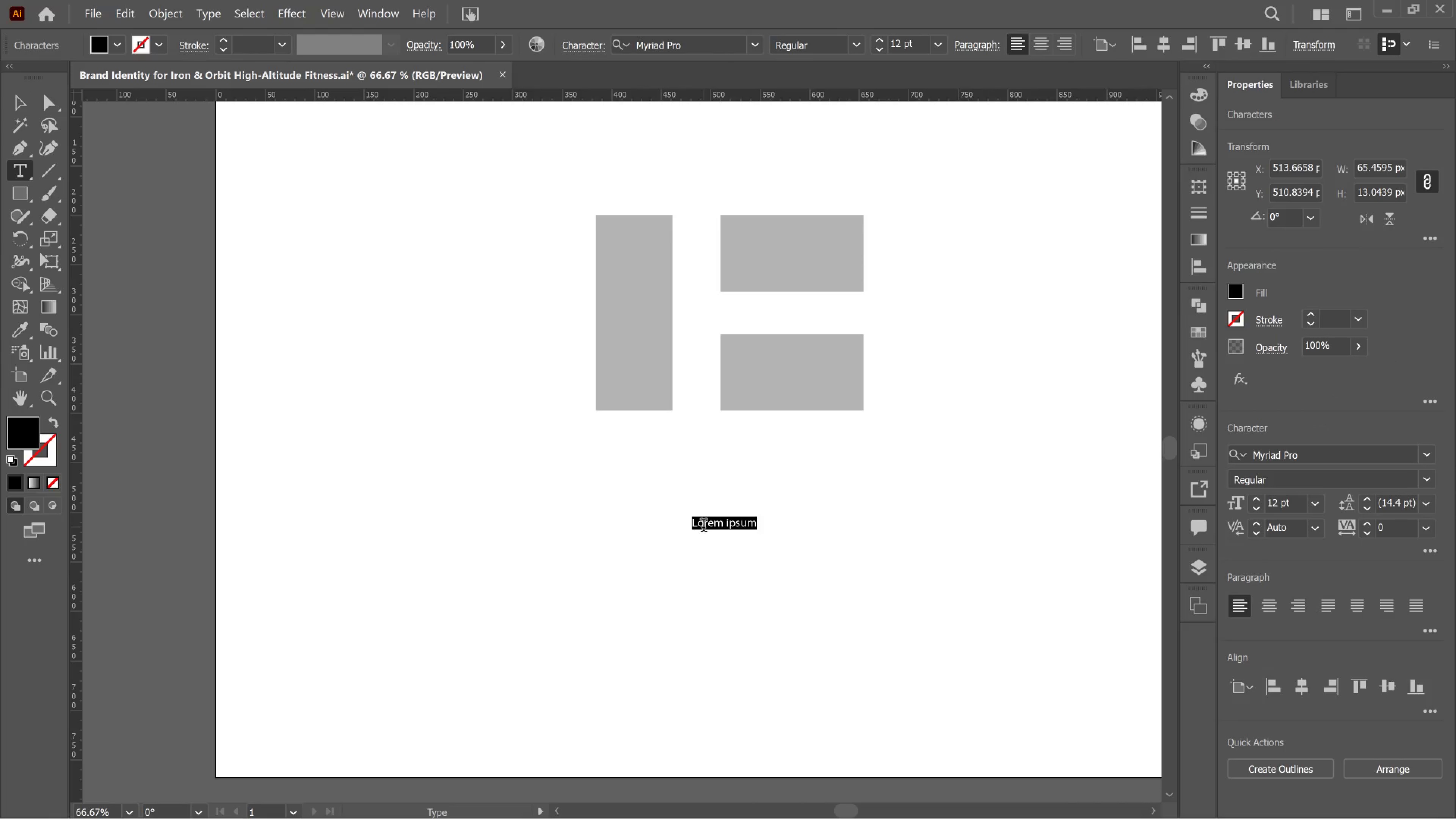 
type(IRON &)
 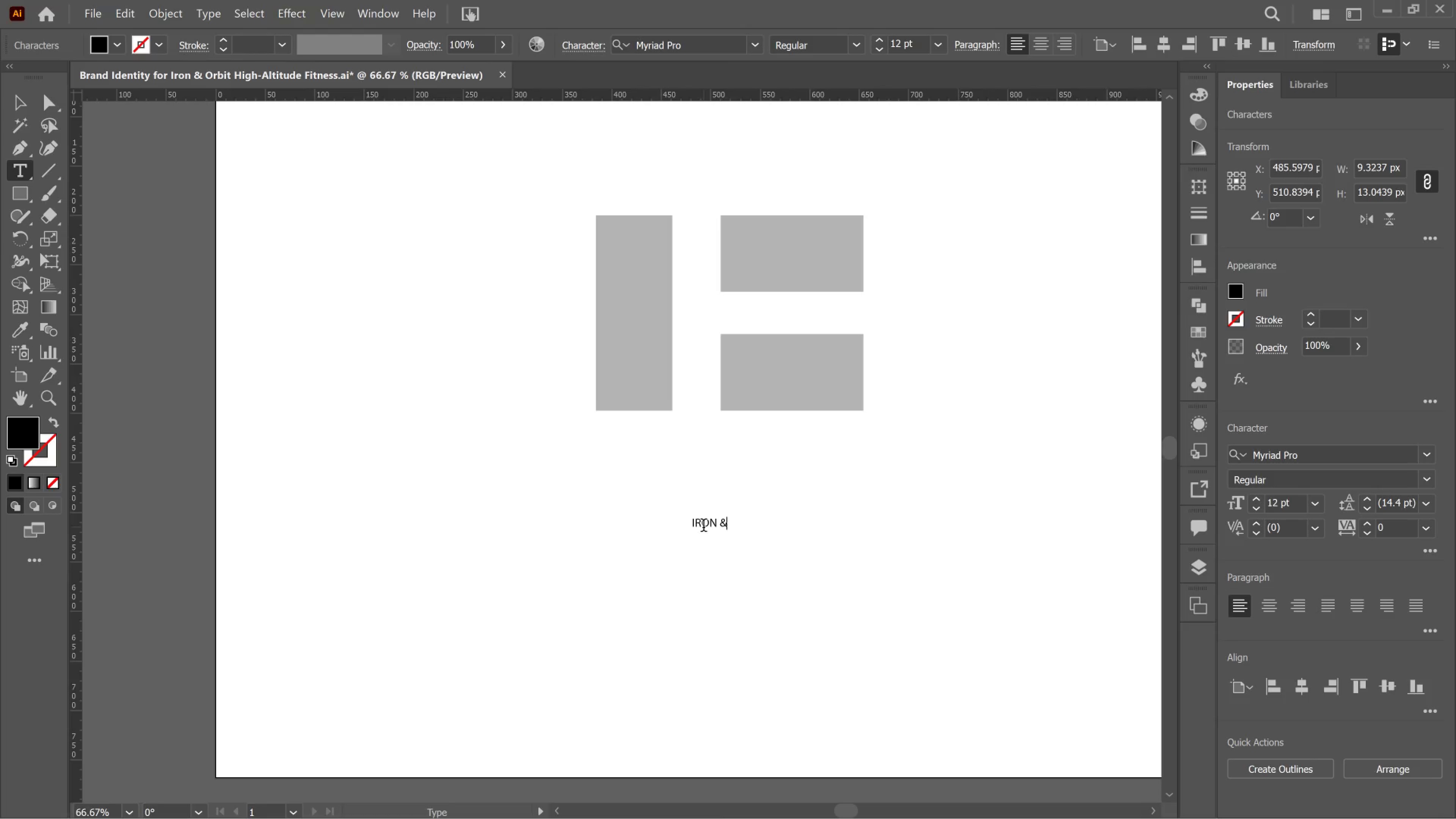 
left_click([1152, 808])
 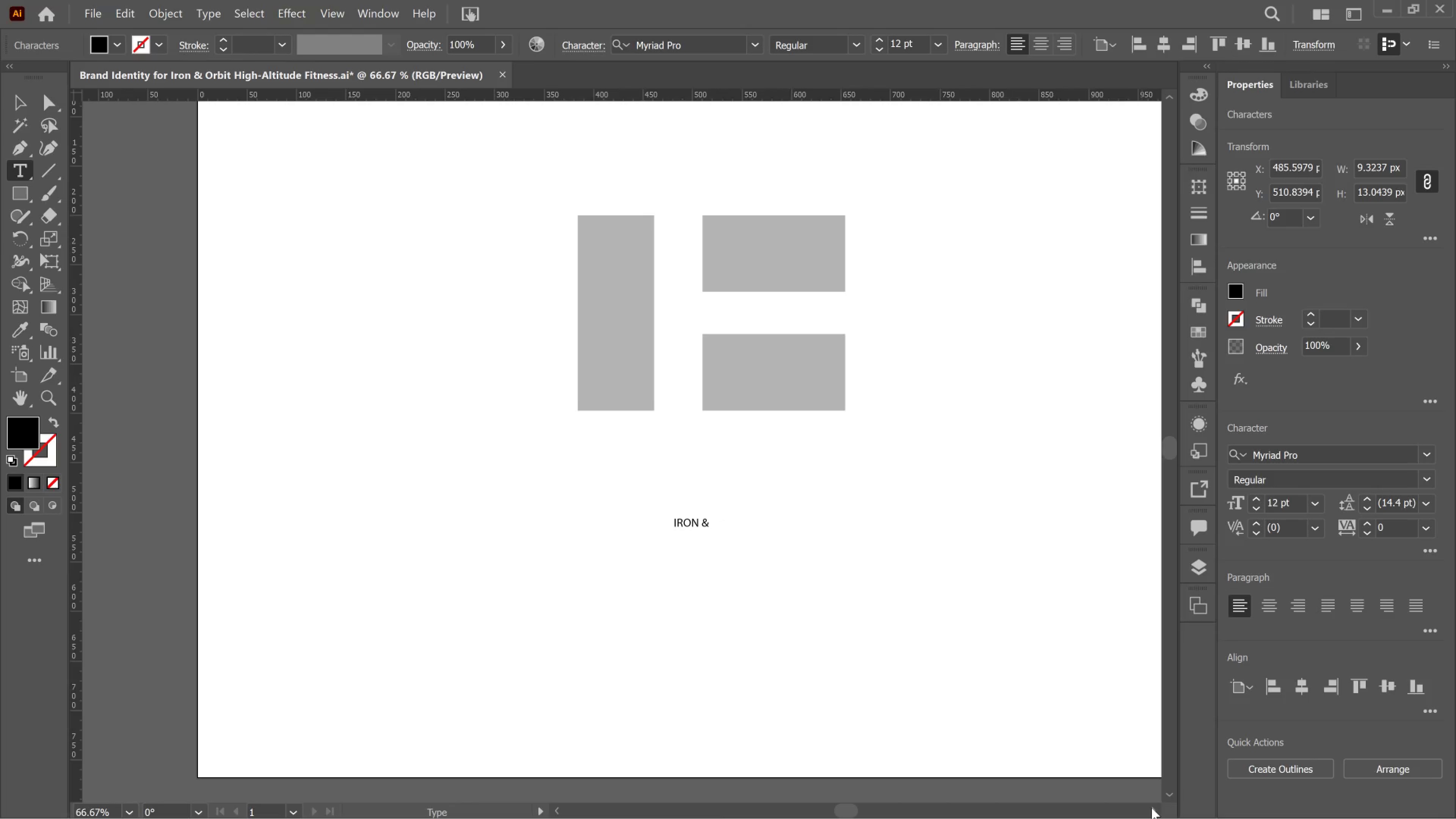 
left_click([1152, 808])
 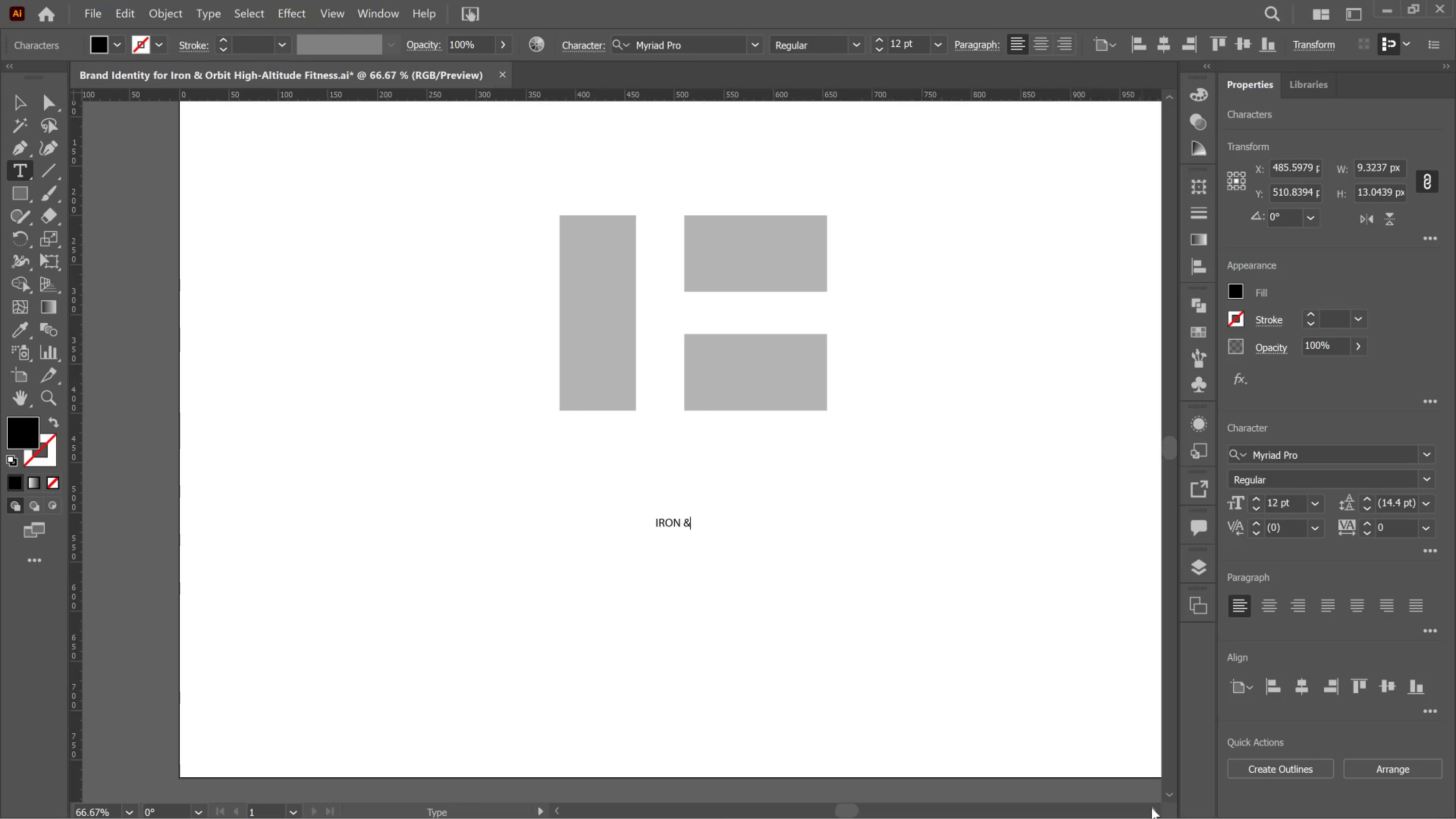 
left_click([1152, 808])
 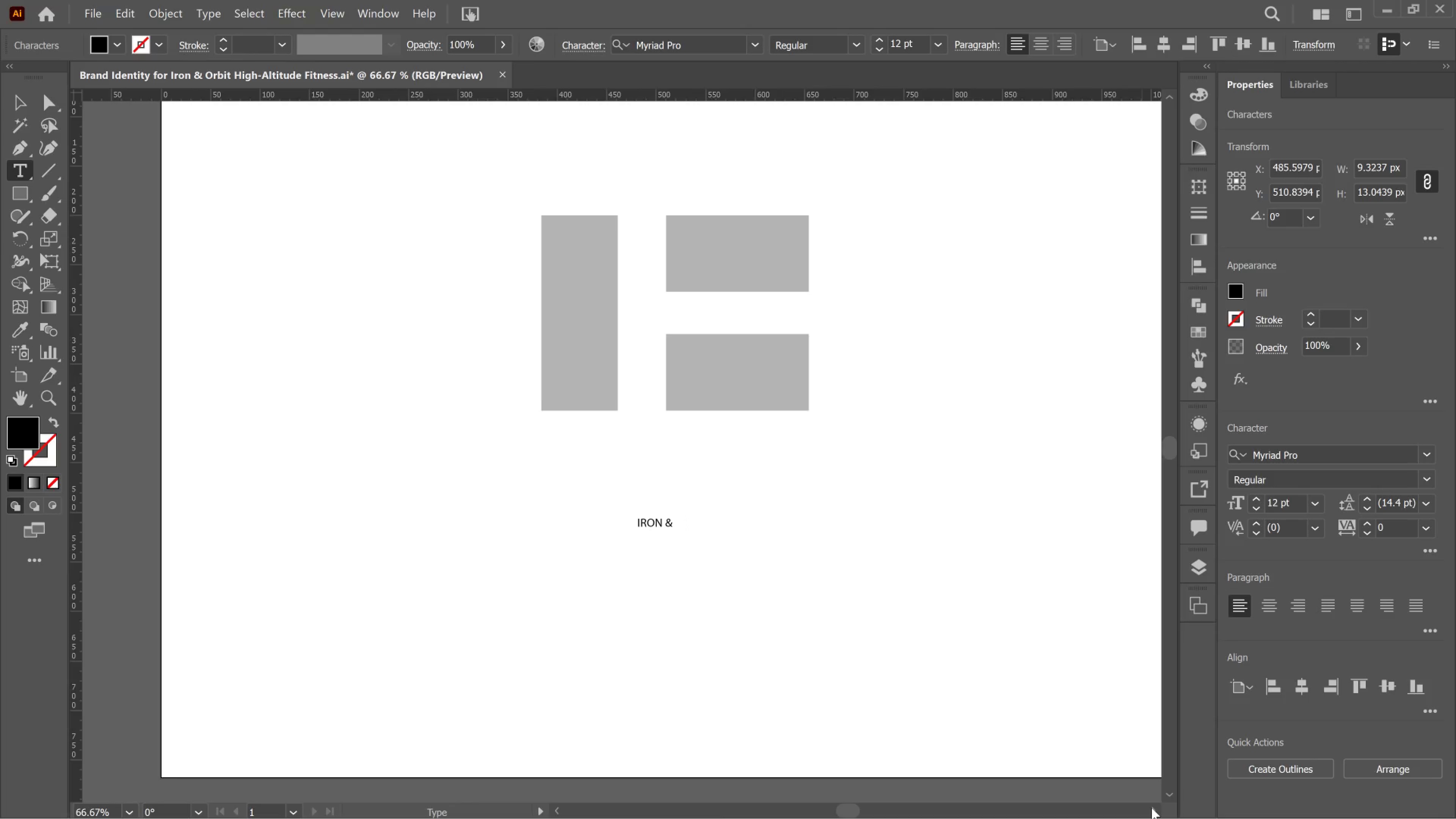 
left_click([1152, 808])
 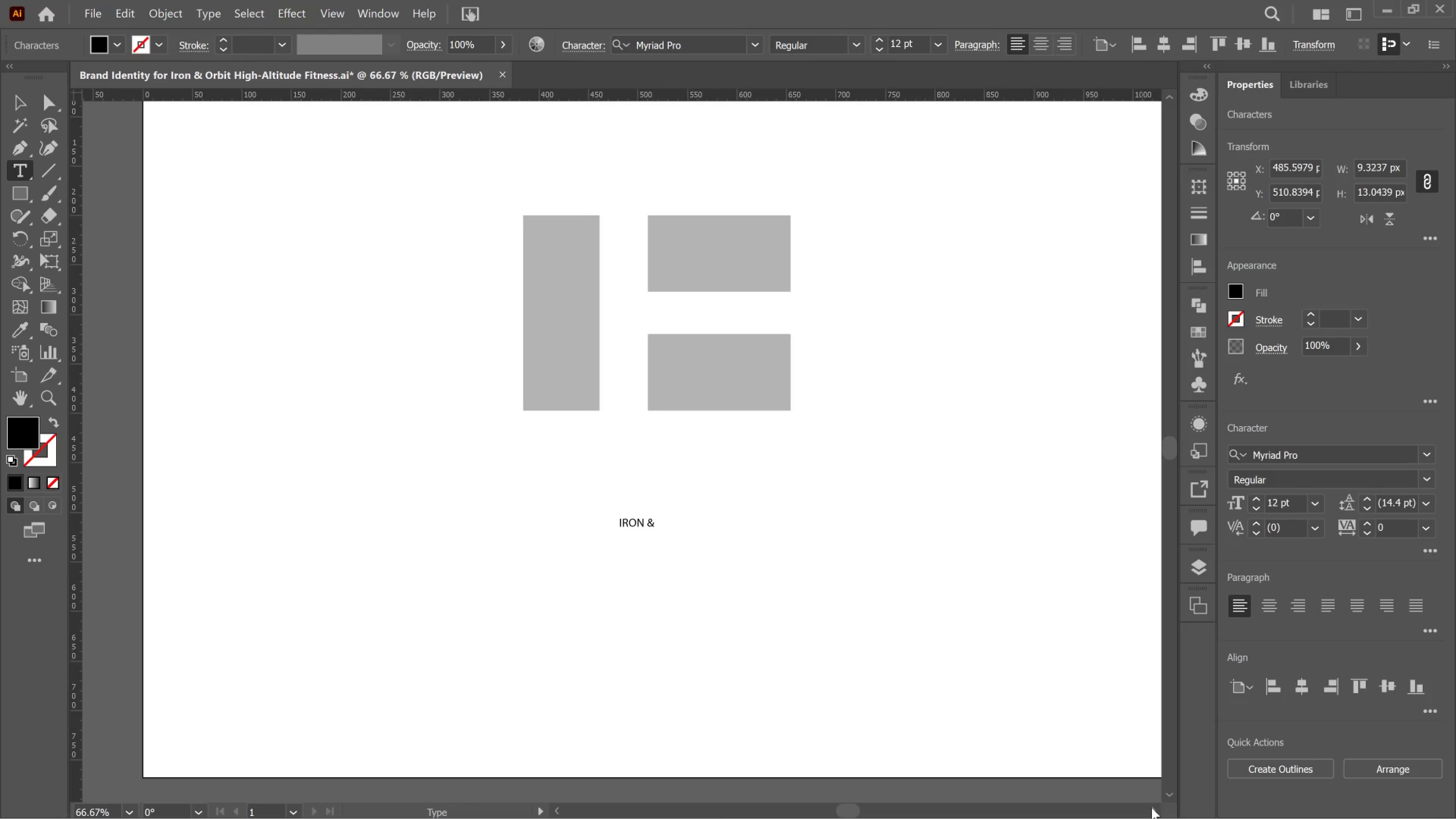 
left_click([1152, 808])
 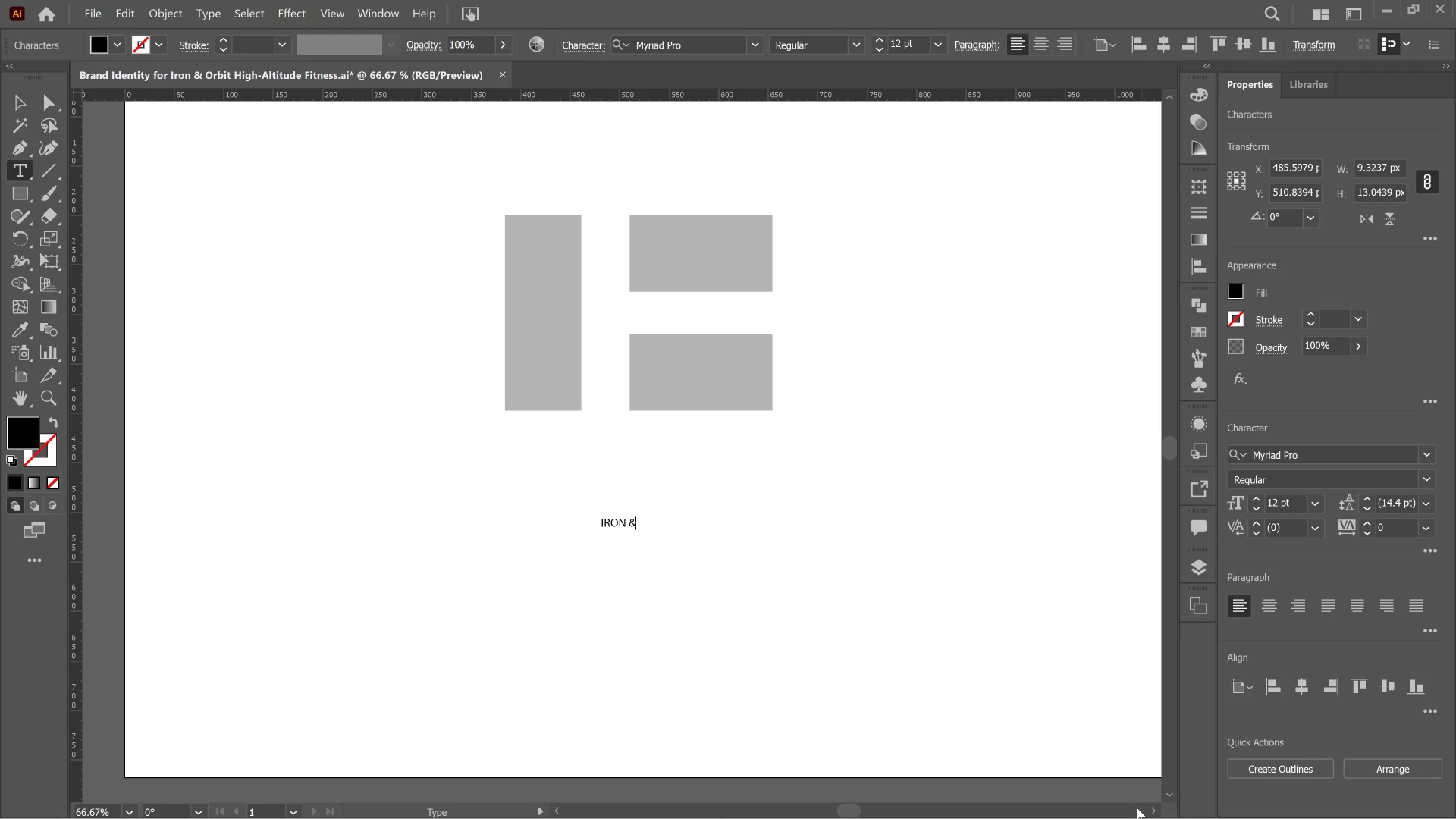 
key(Space)
 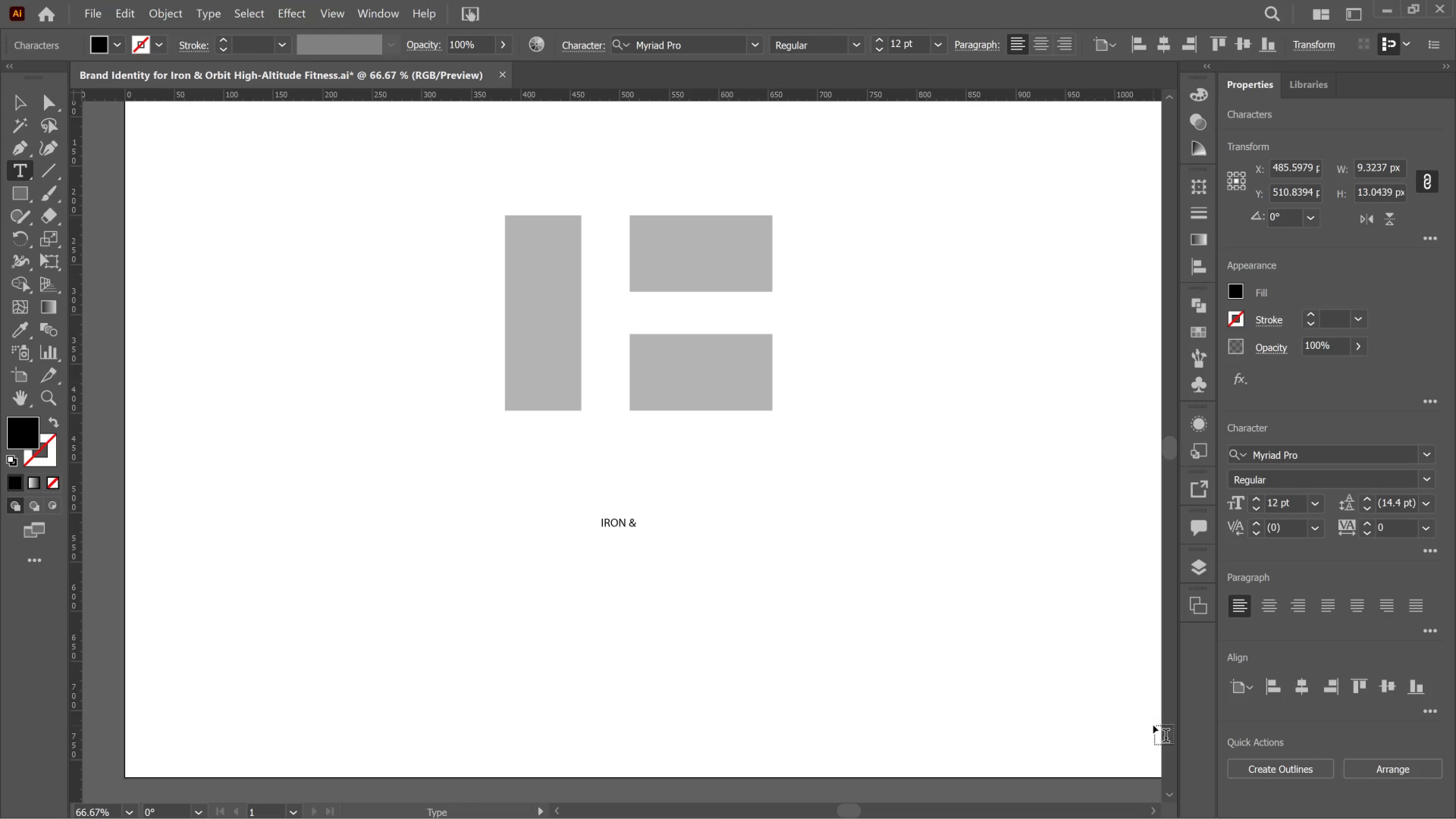 
type(ORBIT)
 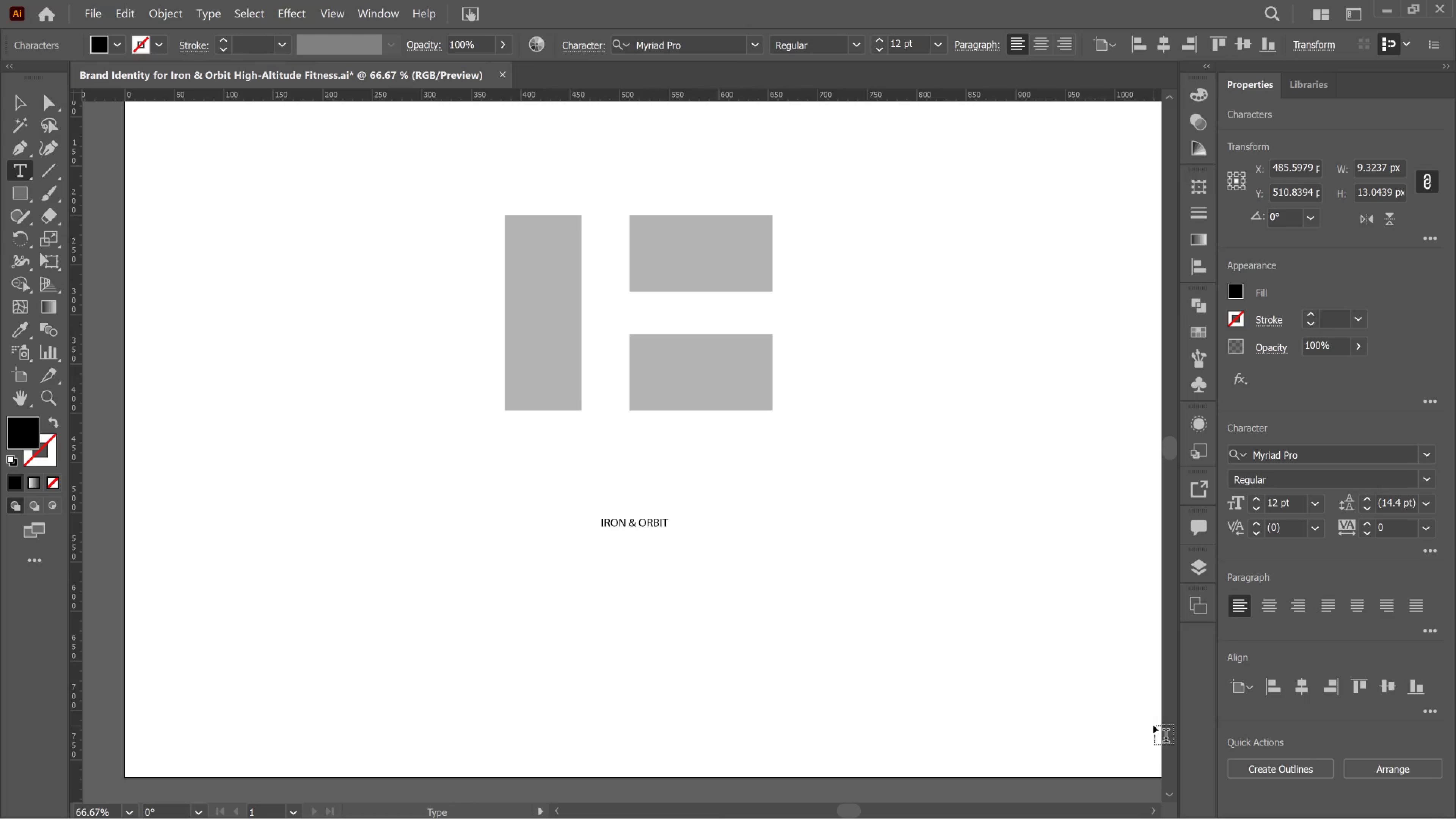 
key(Control+A)
 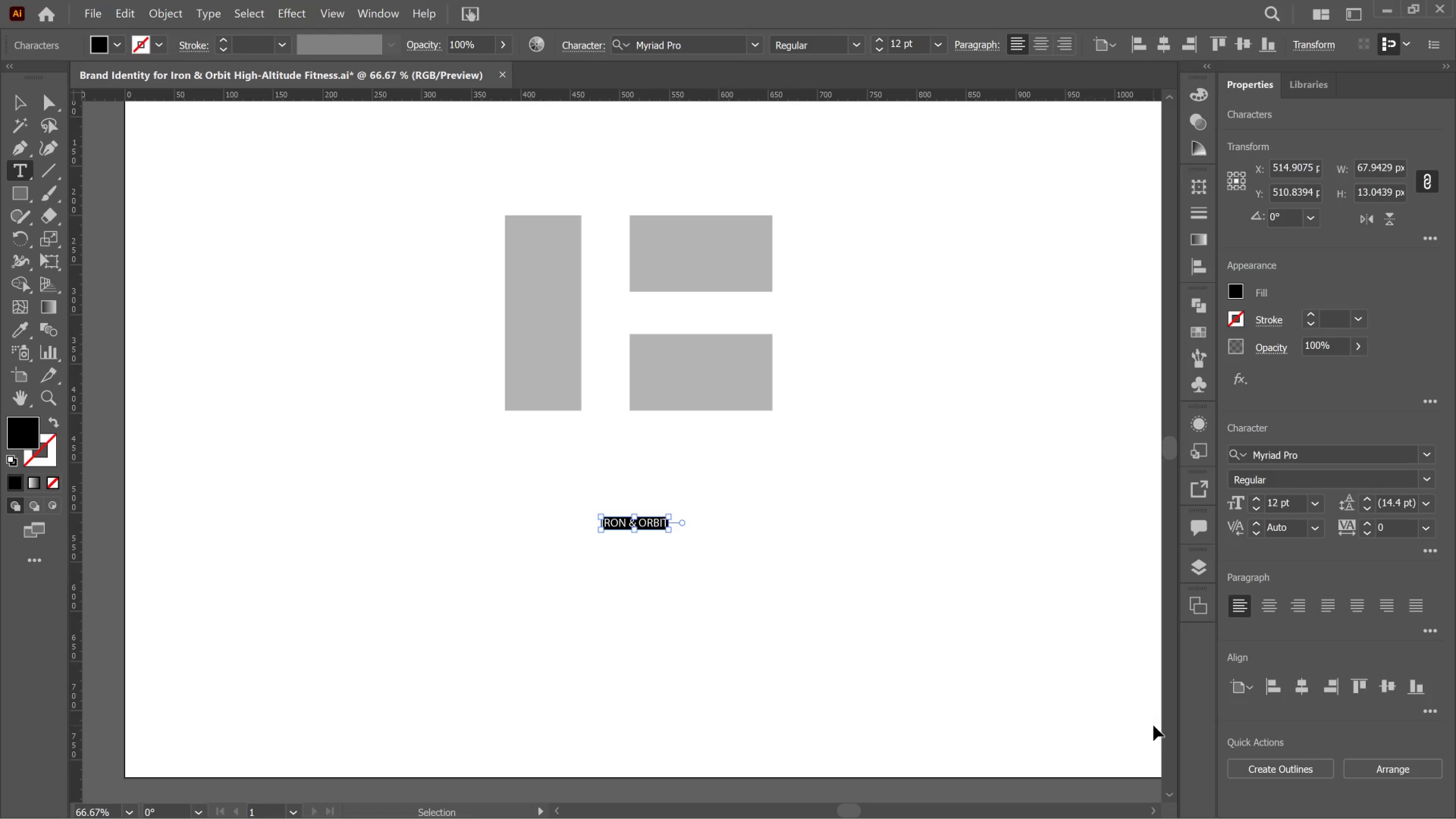 
key(Control+Shift+Period)
 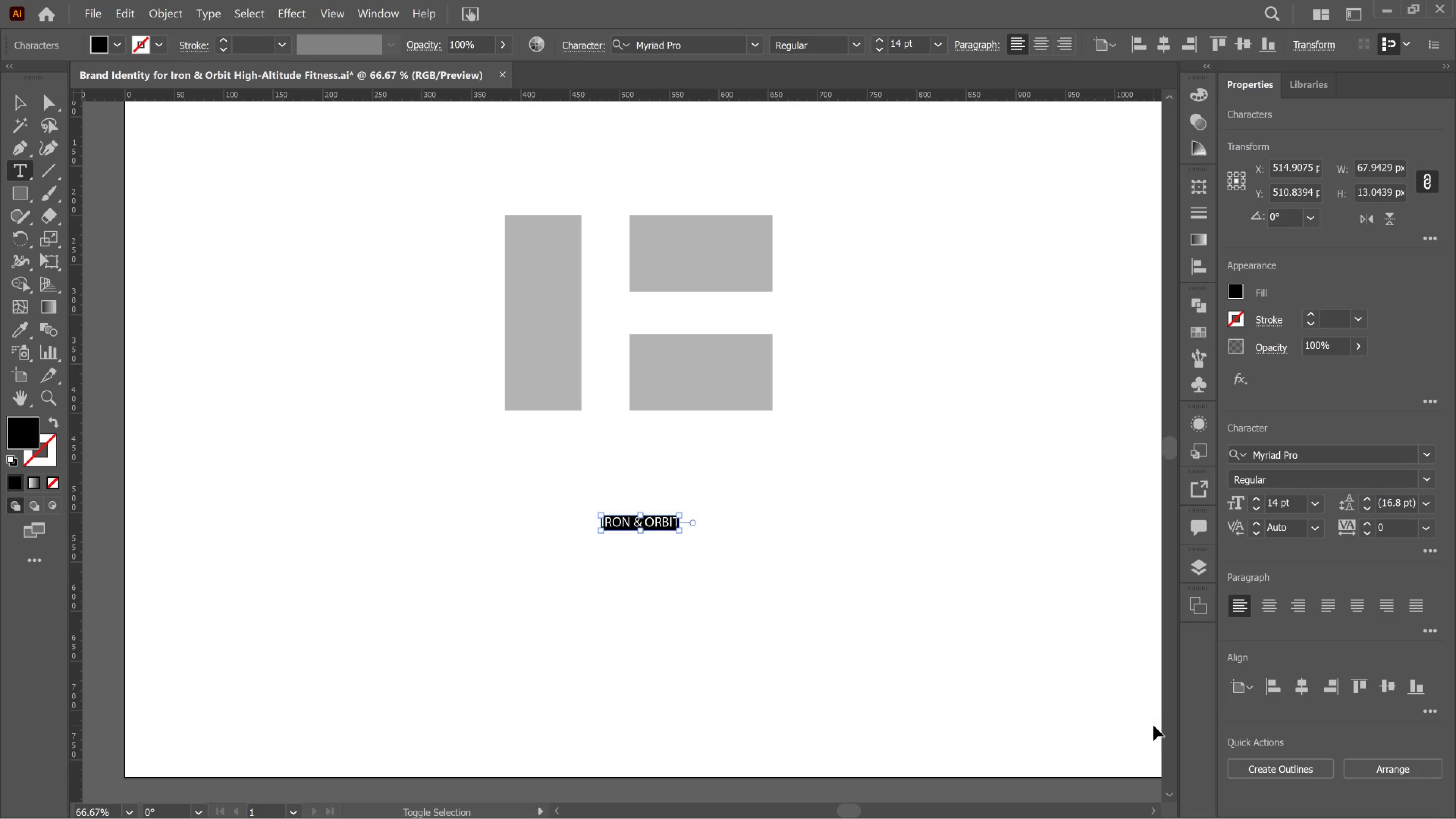 
key(Control+Shift+Period)
 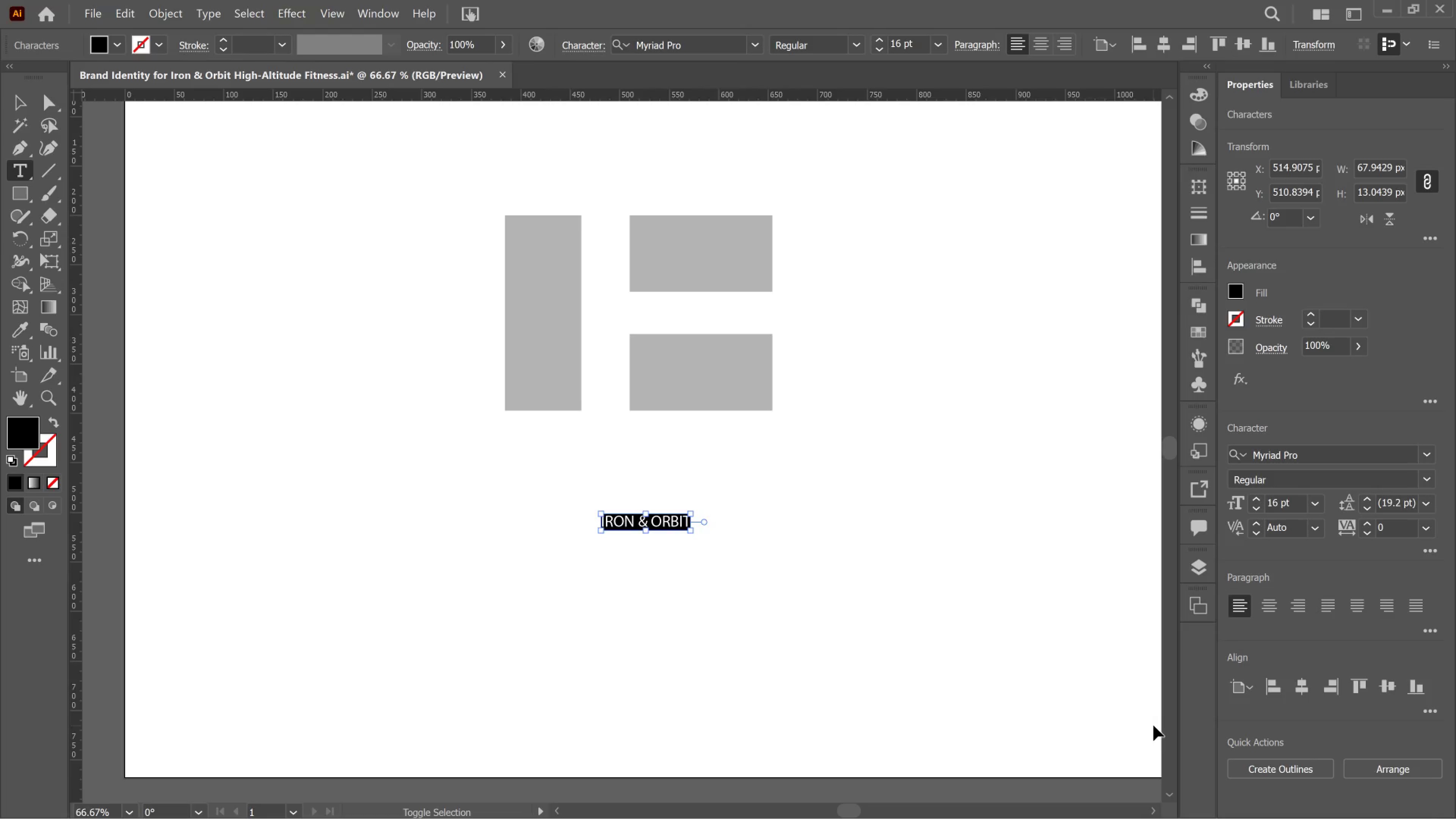 
key(Control+Shift+Period)
 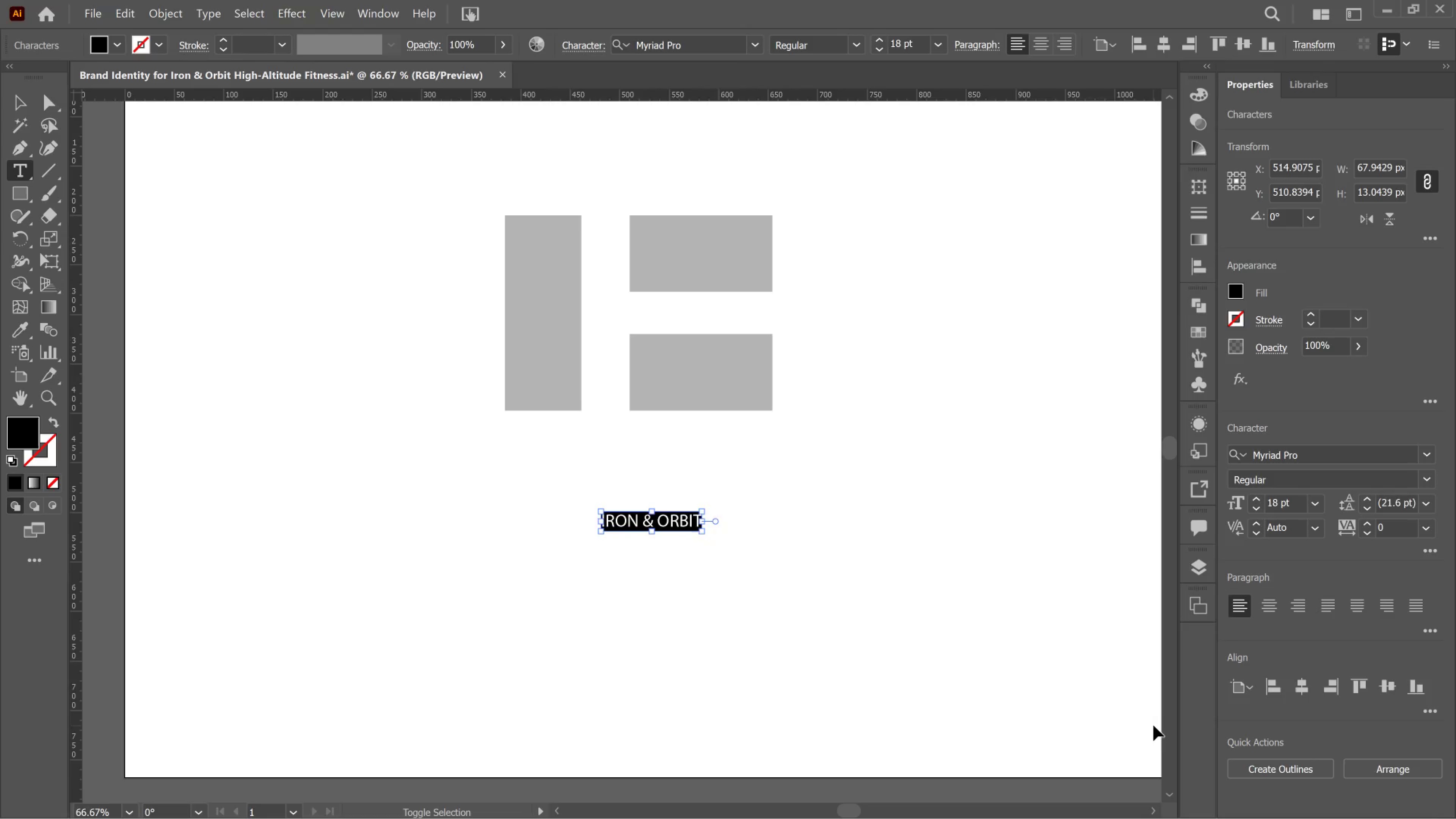 
key(Control+Shift+Period)
 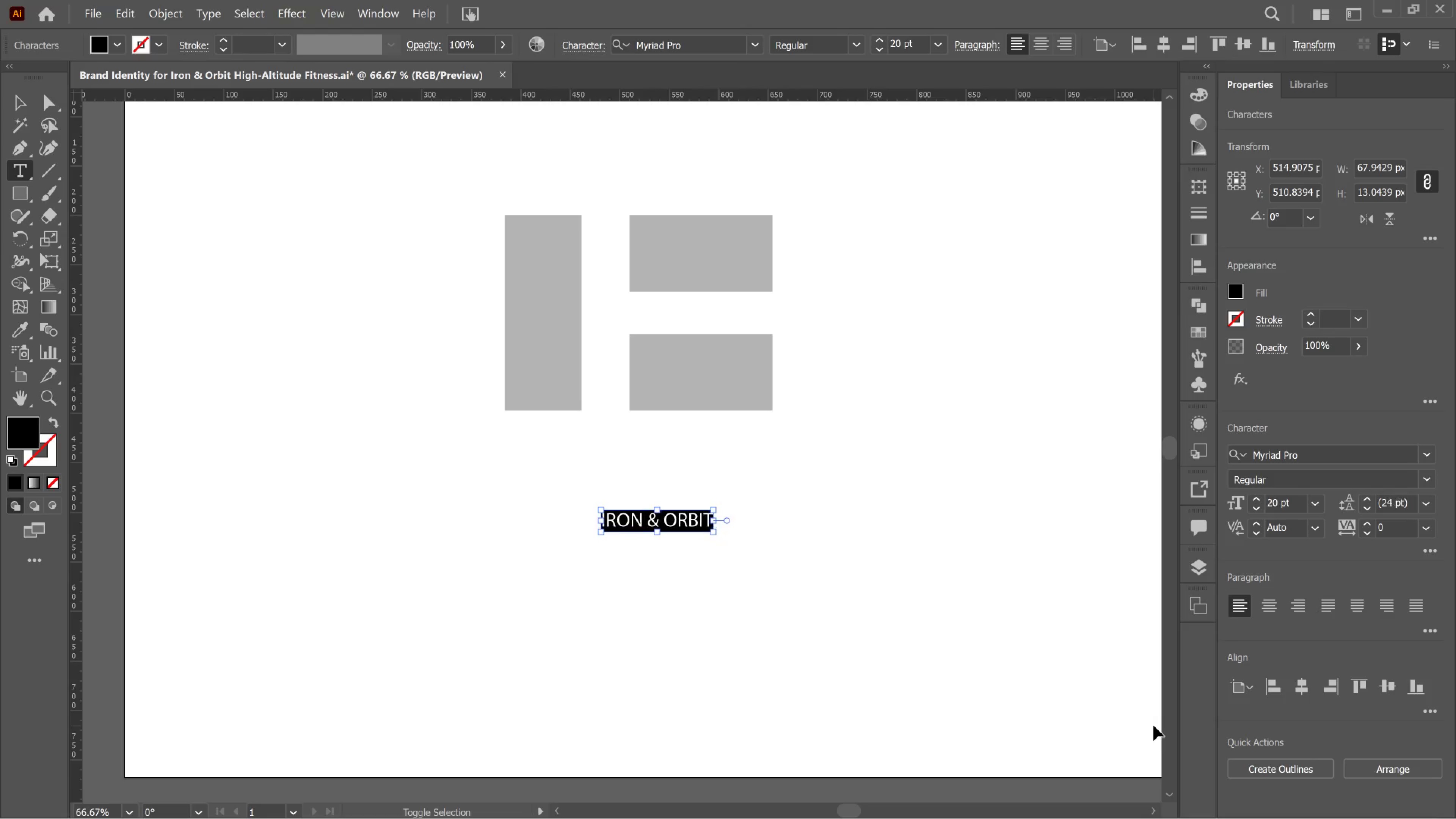 
key(Control+Shift+Period)
 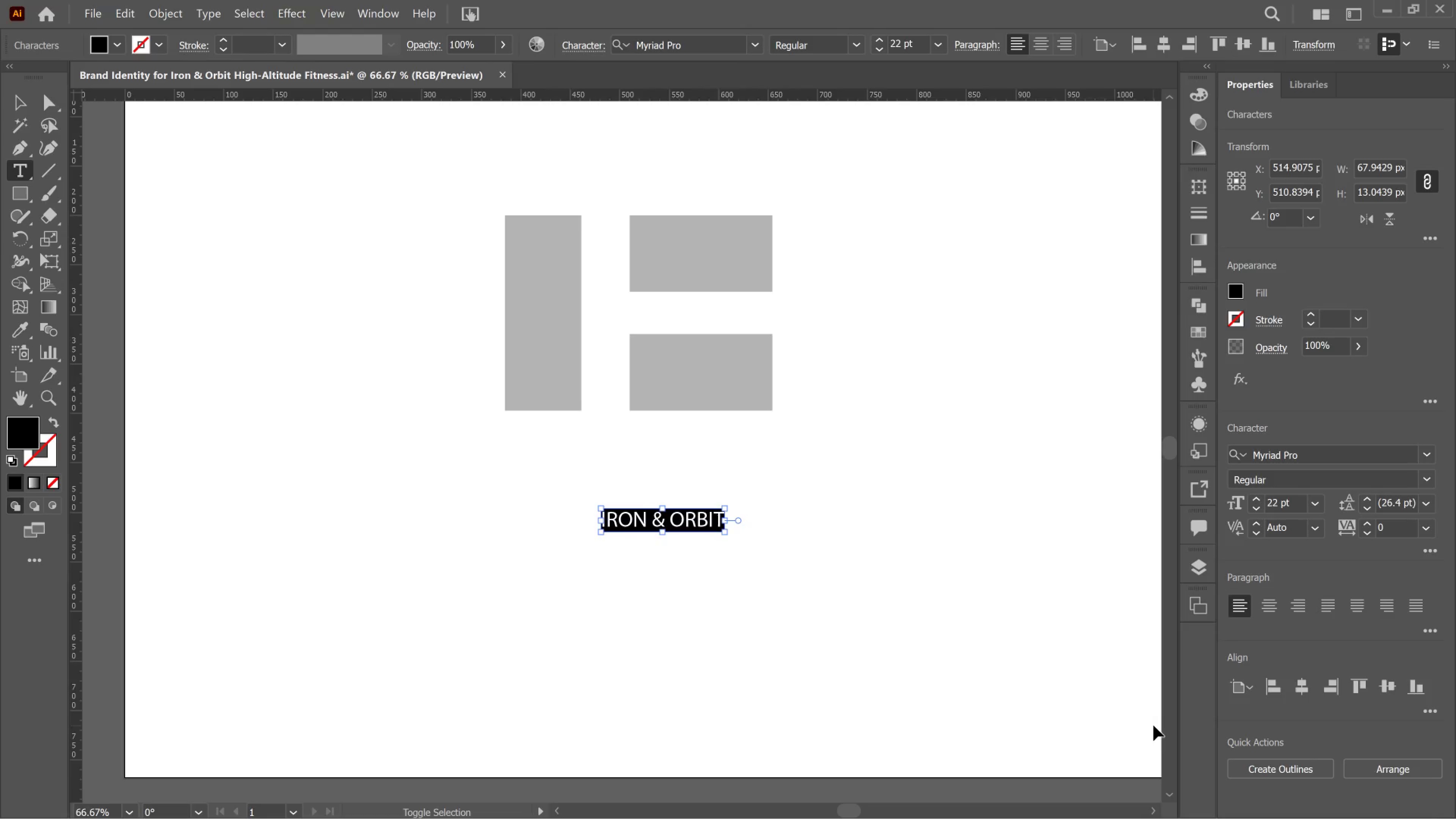 
key(Control+Shift+Period)
 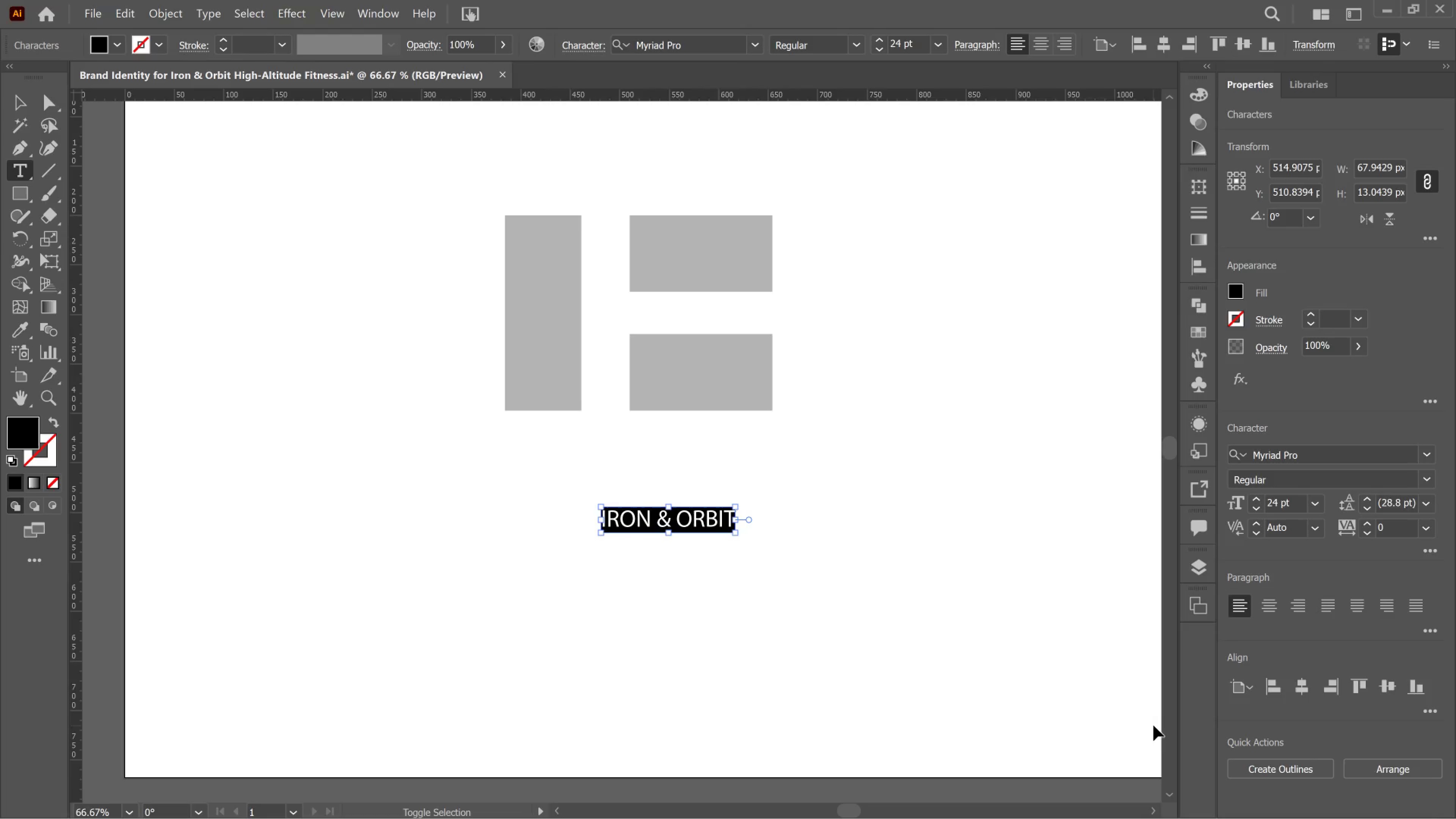 
key(Control+Shift+Period)
 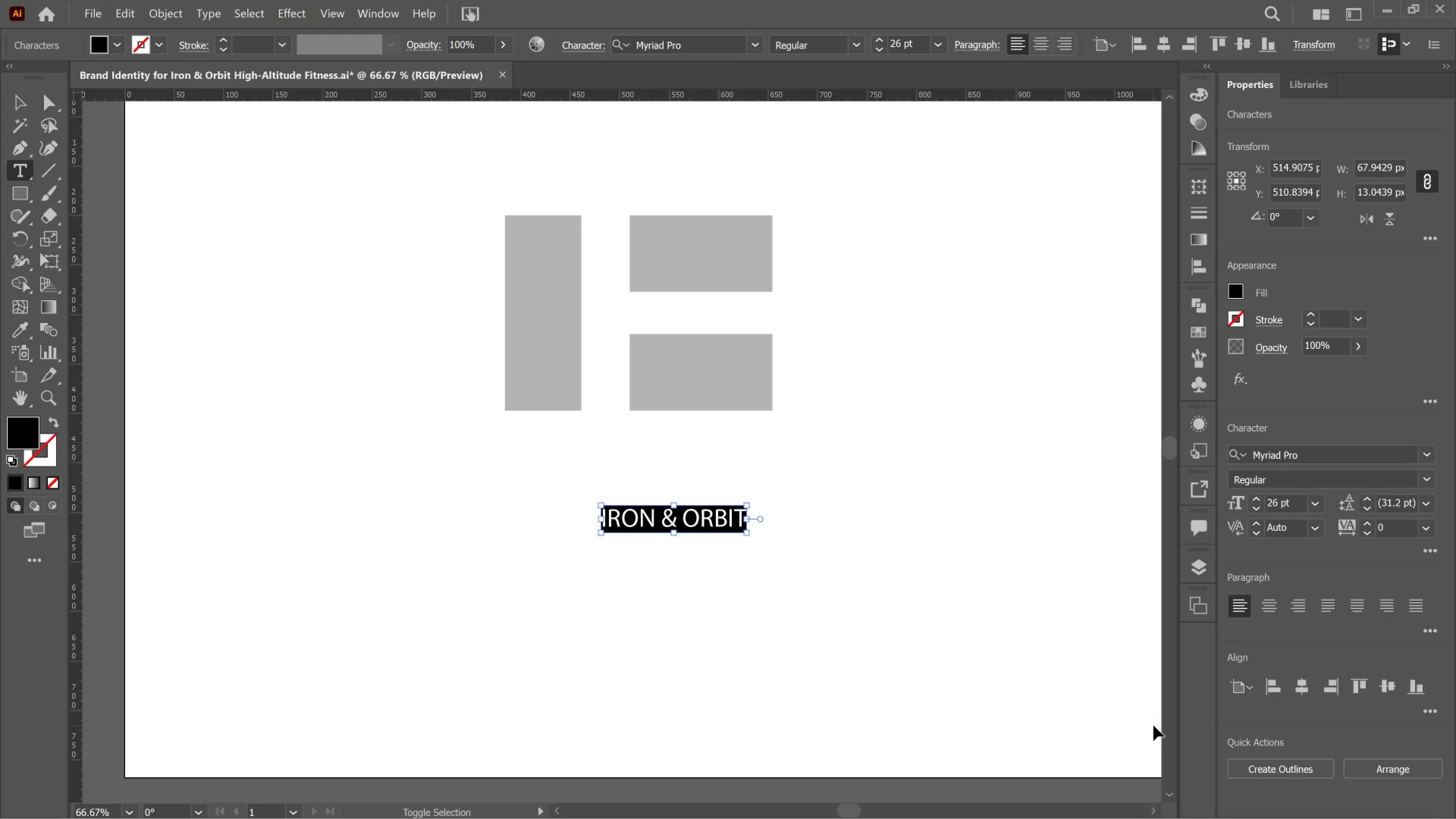 
key(Control+Shift+Period)
 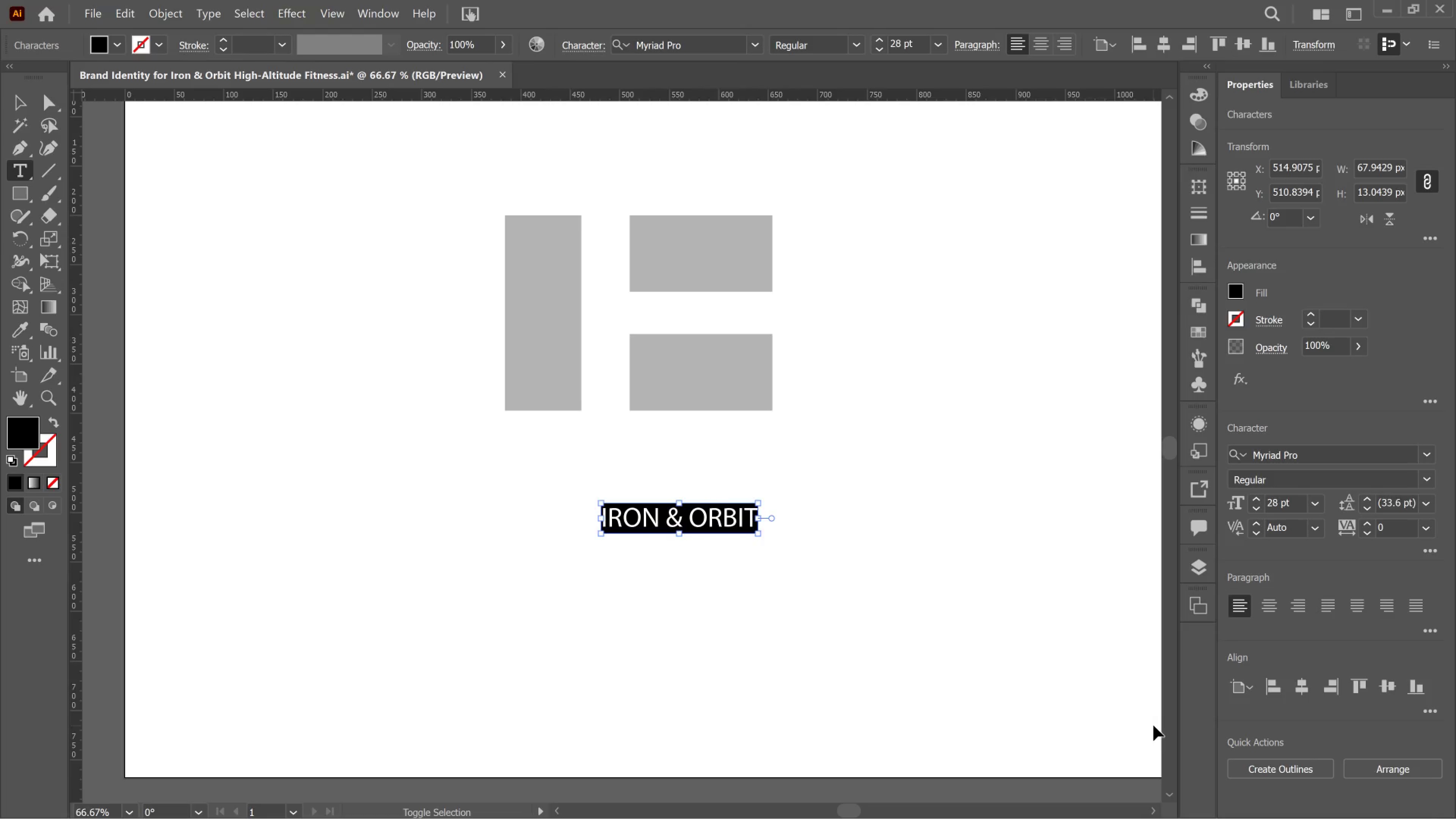 
key(Control+Shift+Period)
 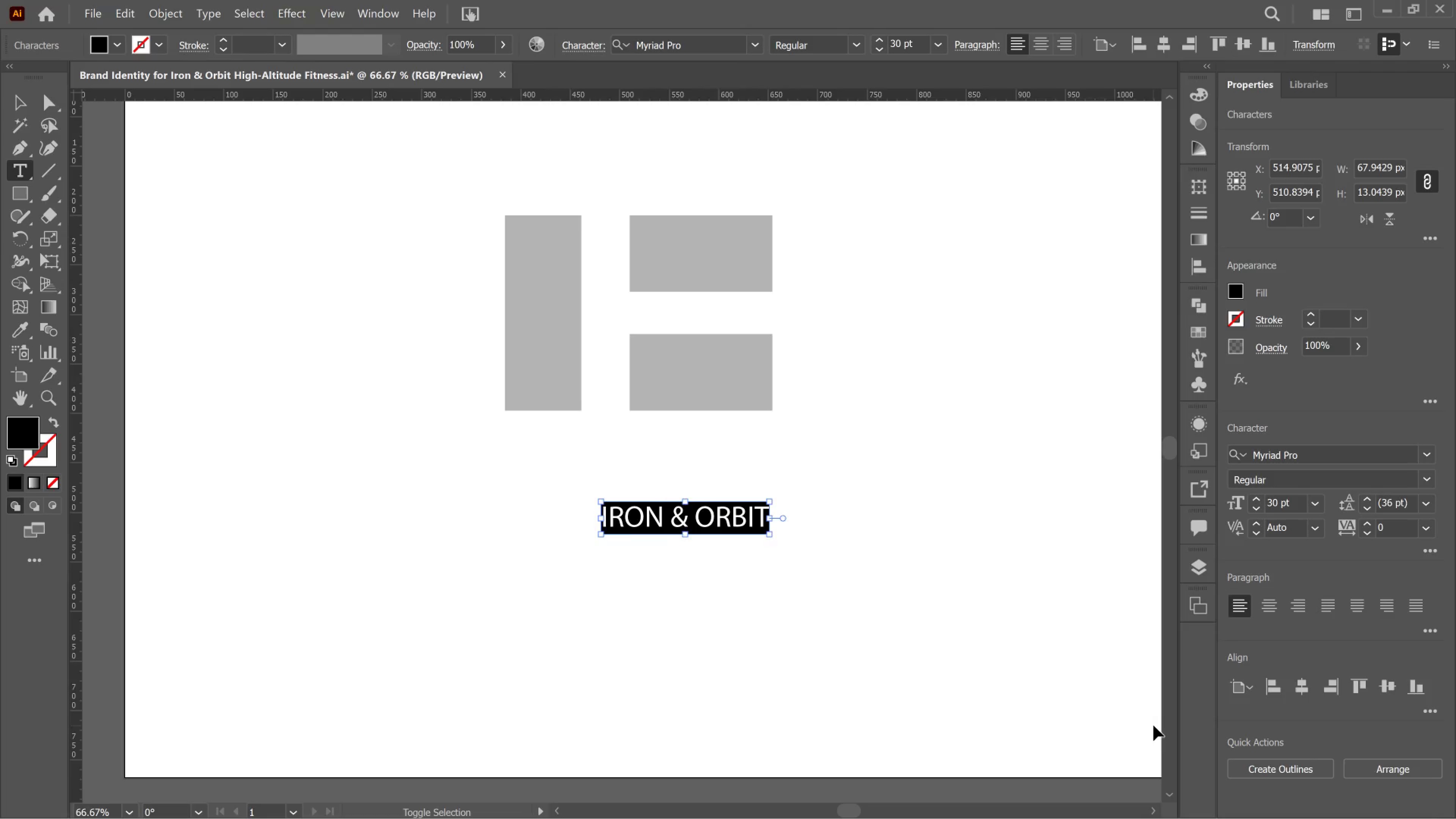 
key(Control+Shift+Period)
 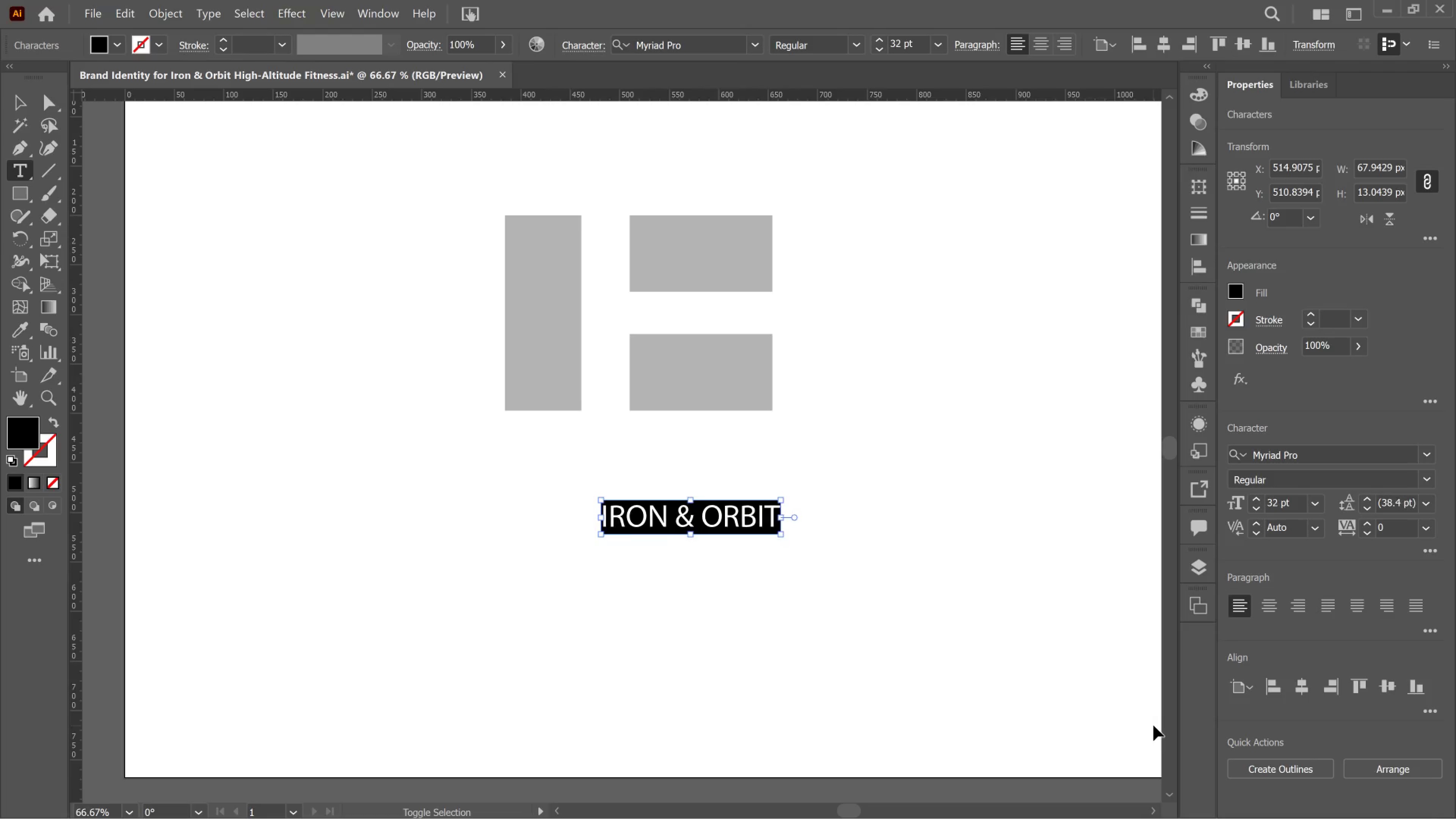 
key(Control+Shift+Period)
 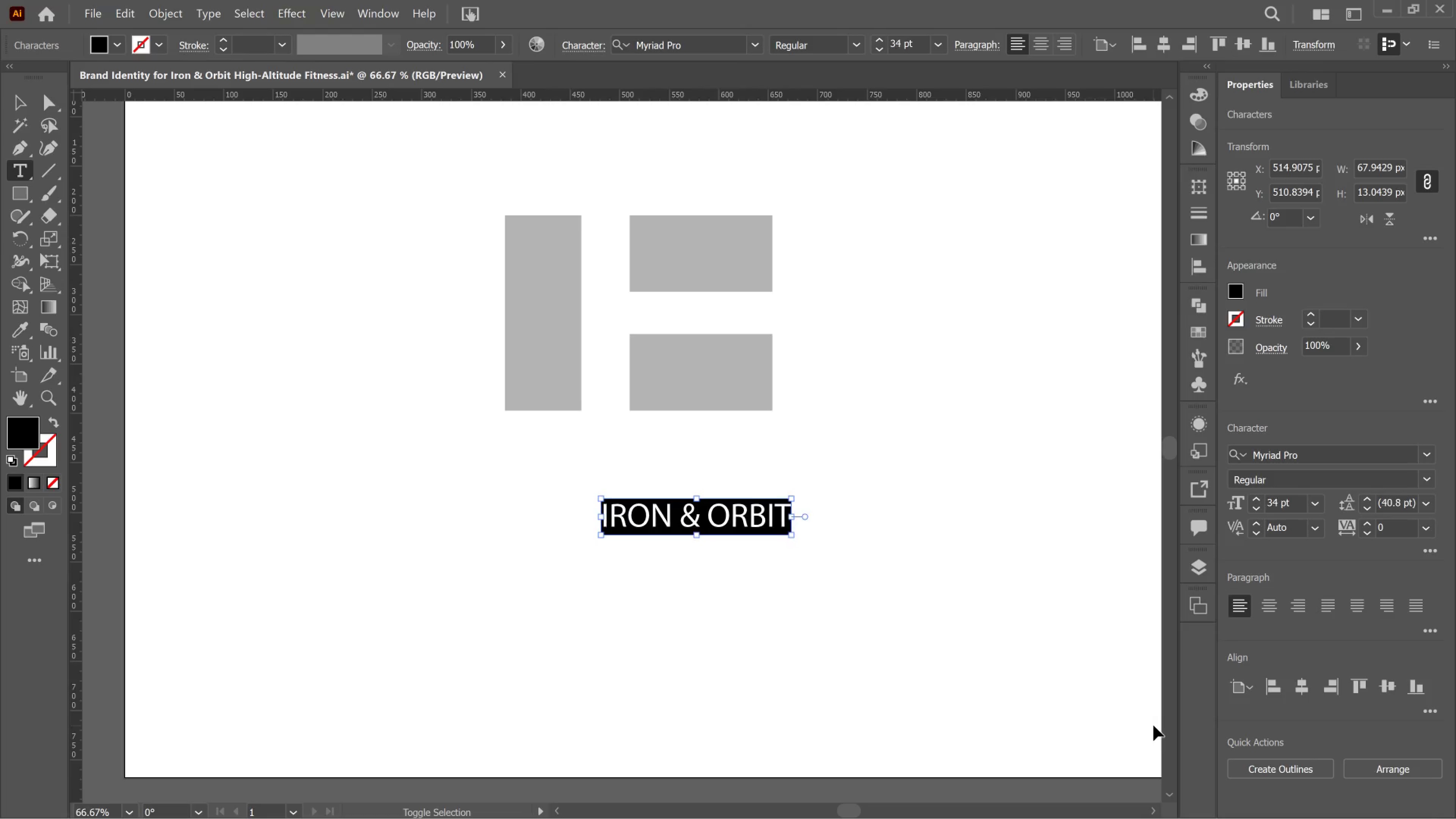 
key(Control+Shift+Period)
 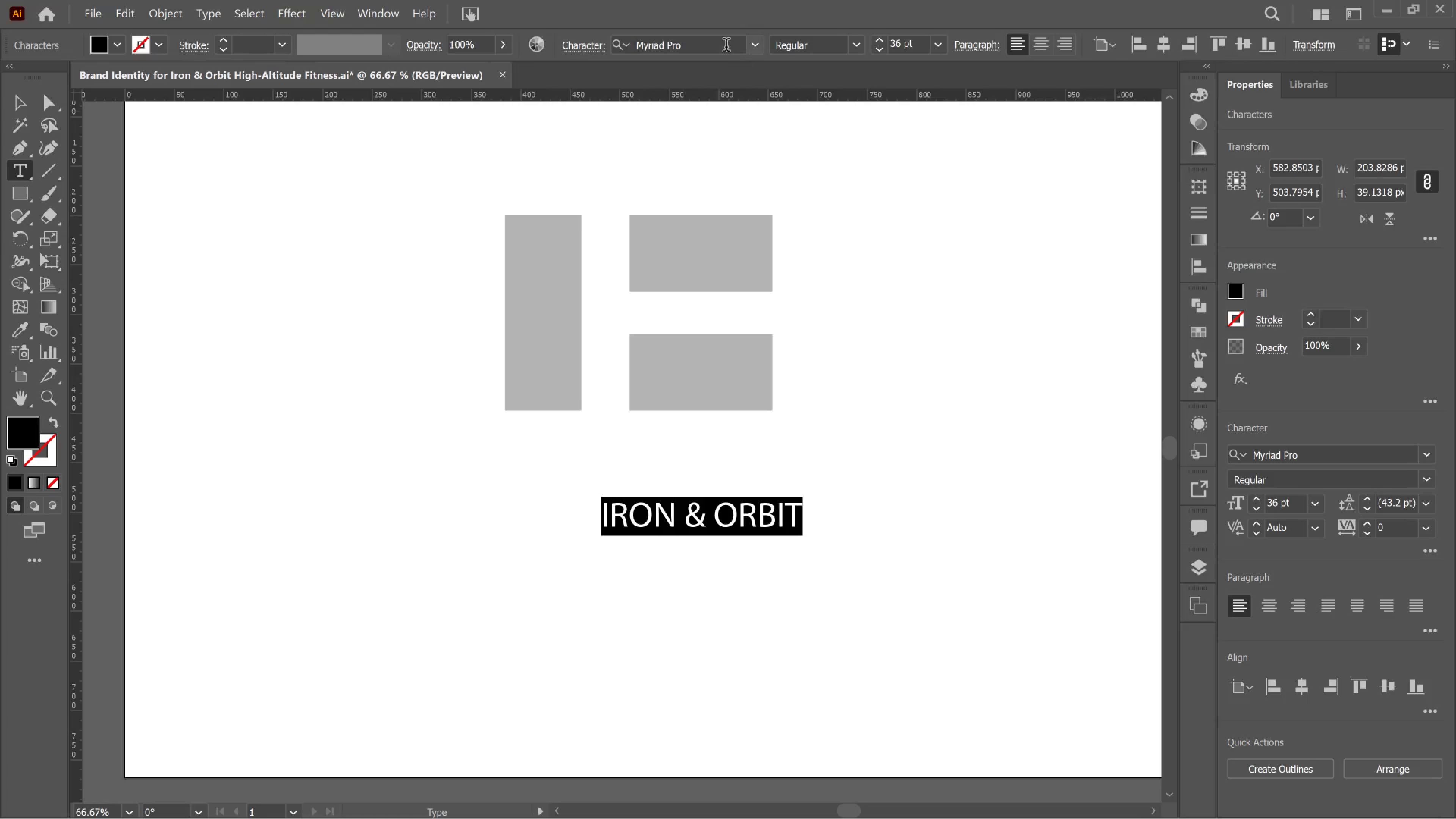 
left_click([719, 43])
 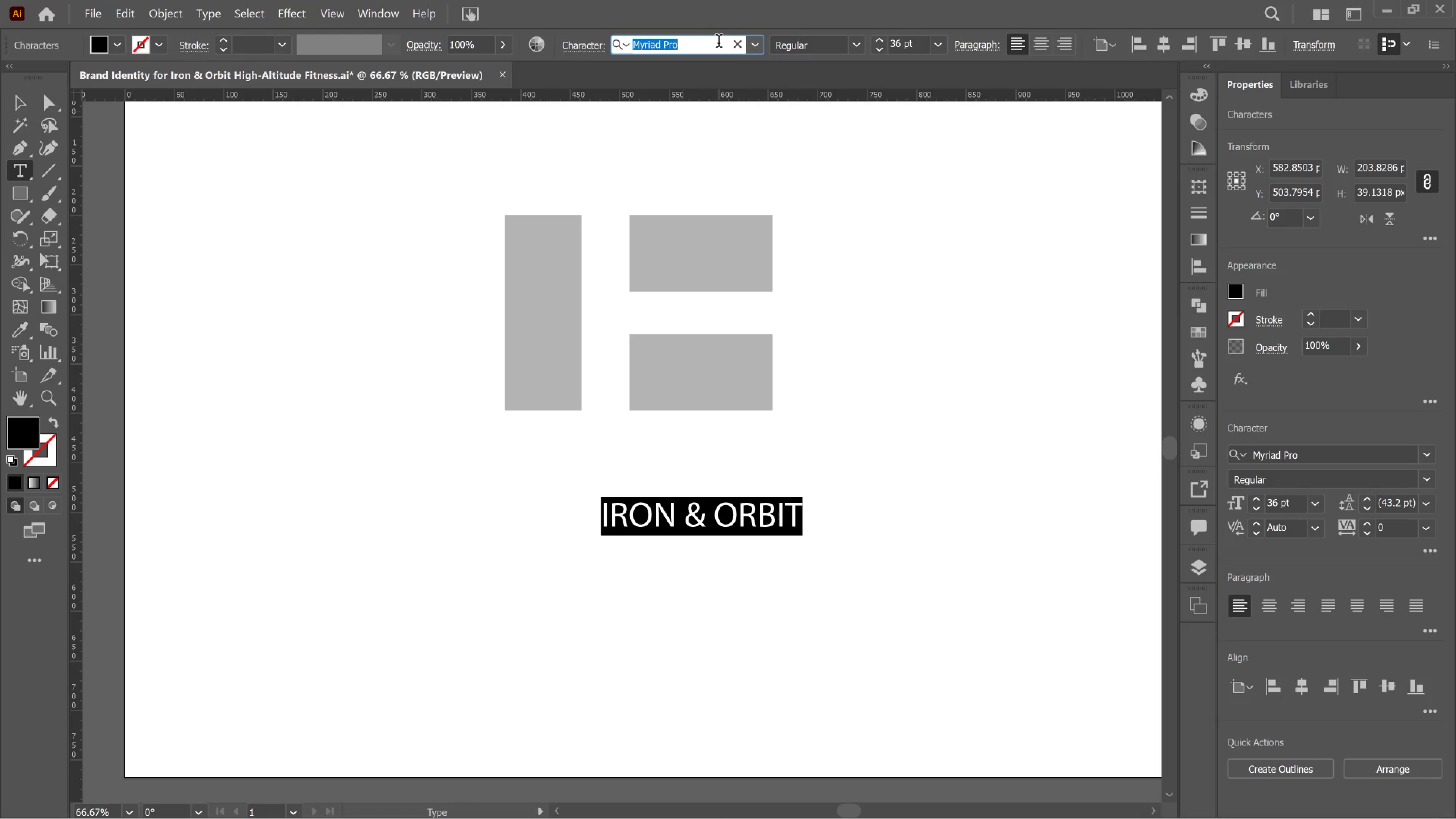 
type(TIMES)
 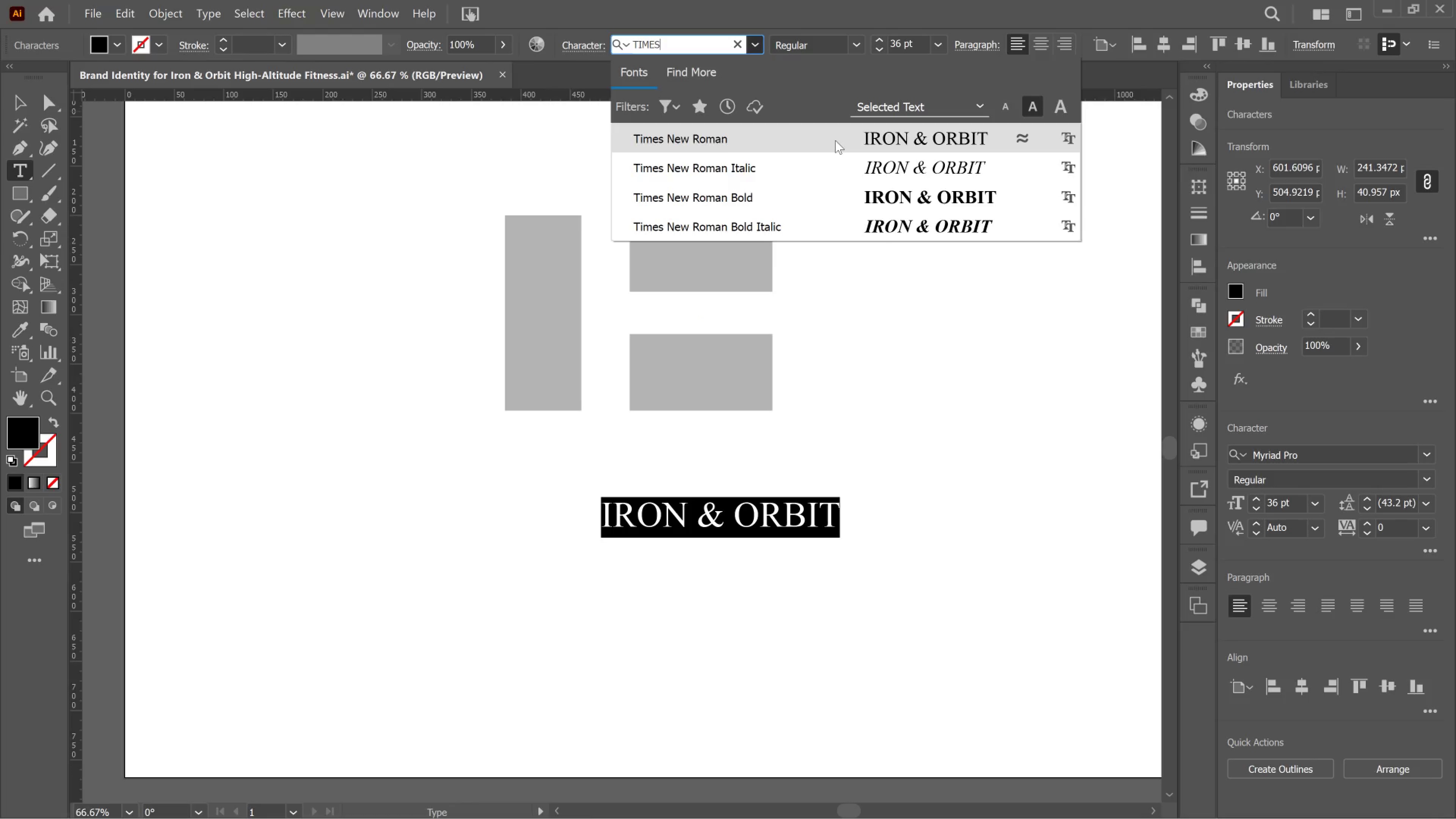 
wait(7.31)
 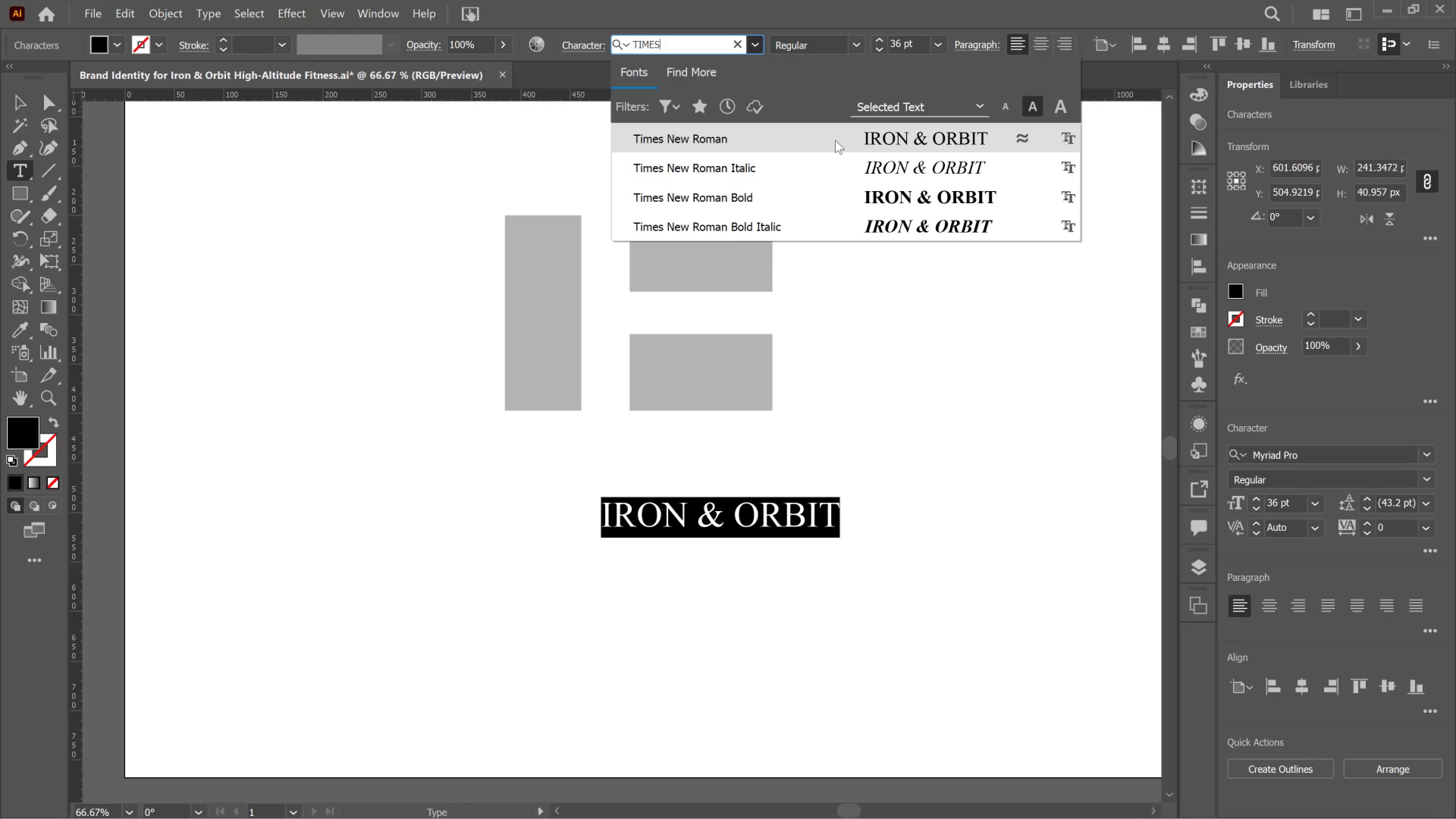 
left_click([257, 37])
 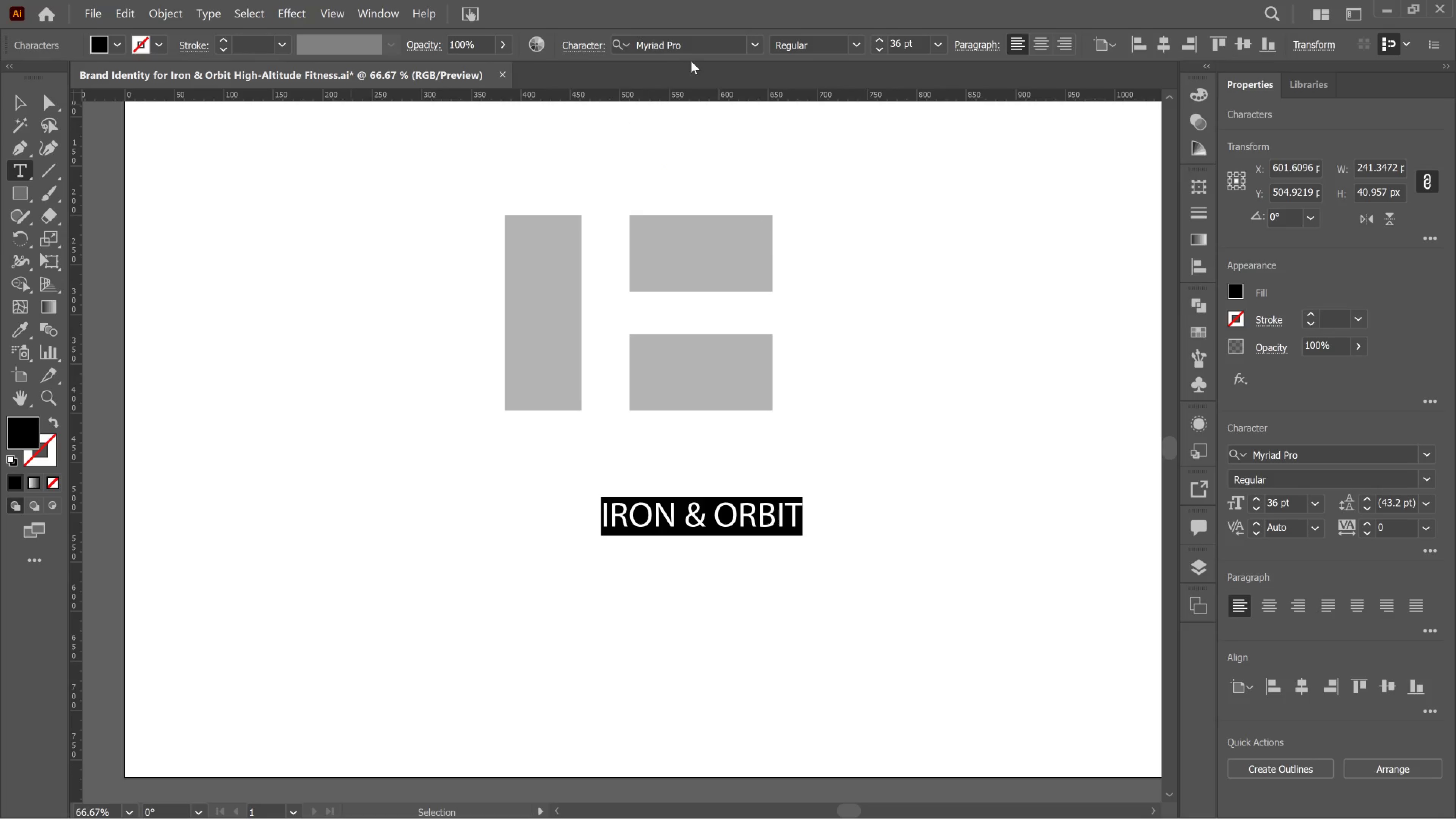 
left_click([703, 57])
 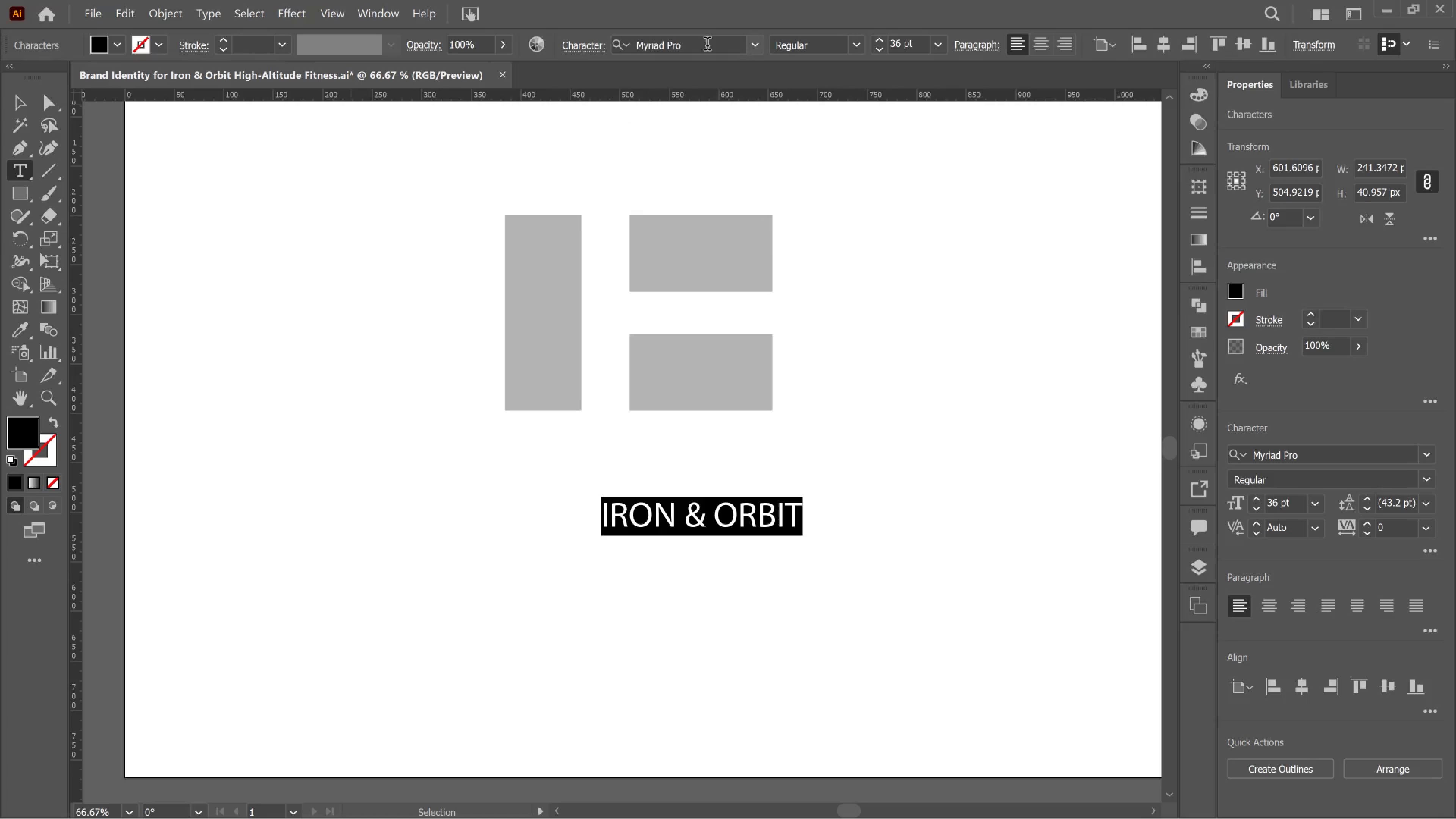 
left_click([707, 46])
 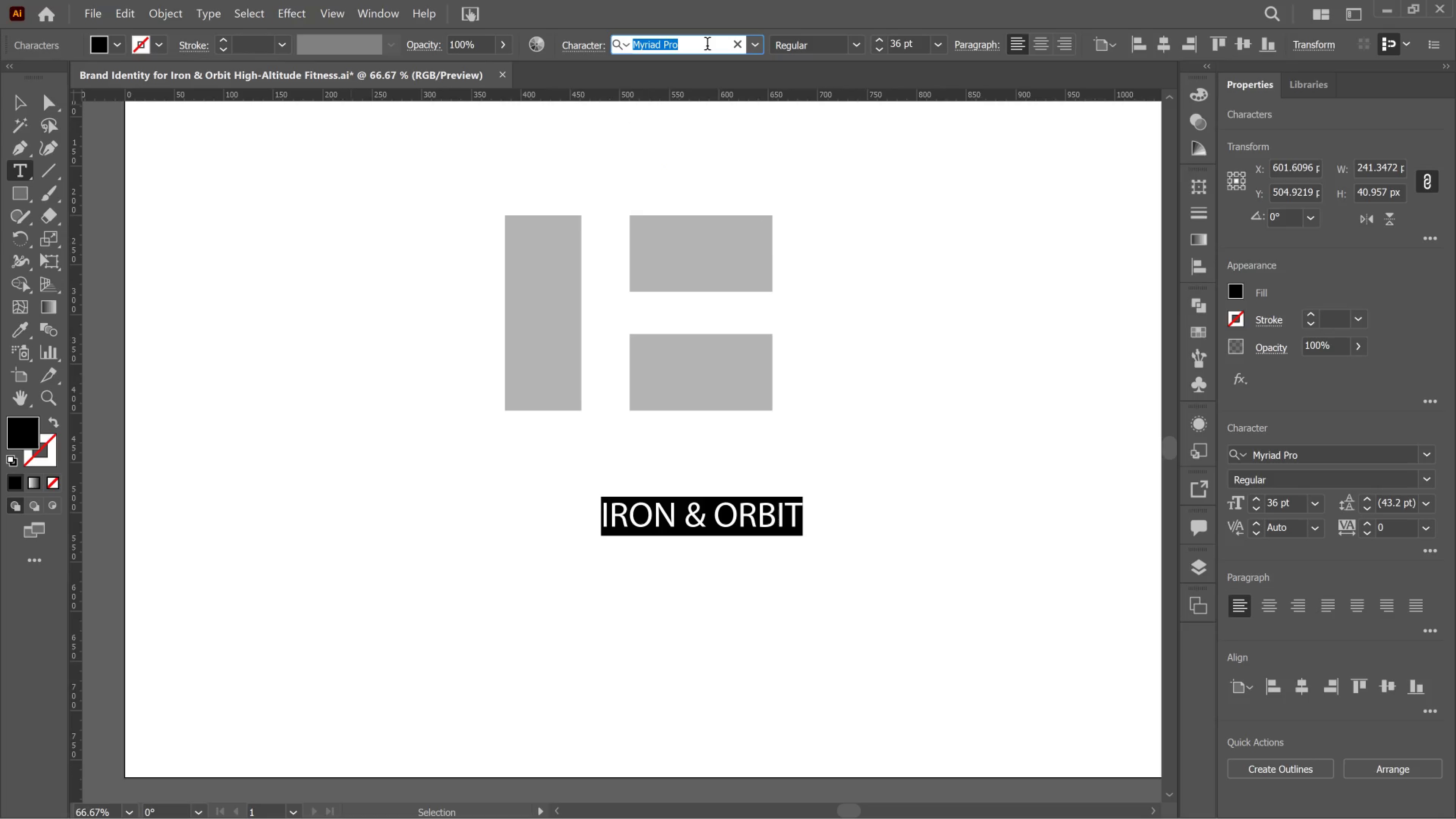 
type(BAS)
 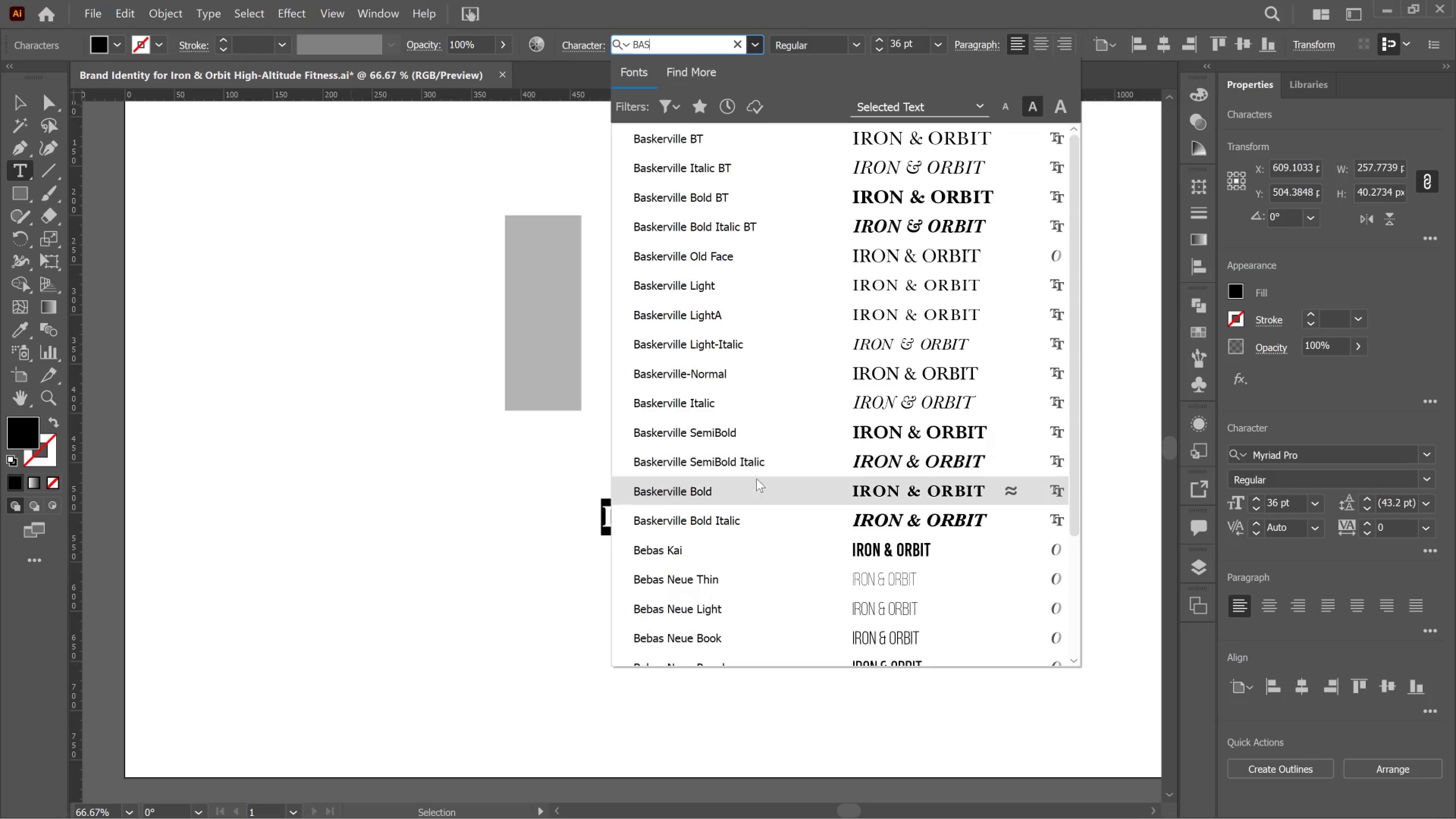 
wait(5.8)
 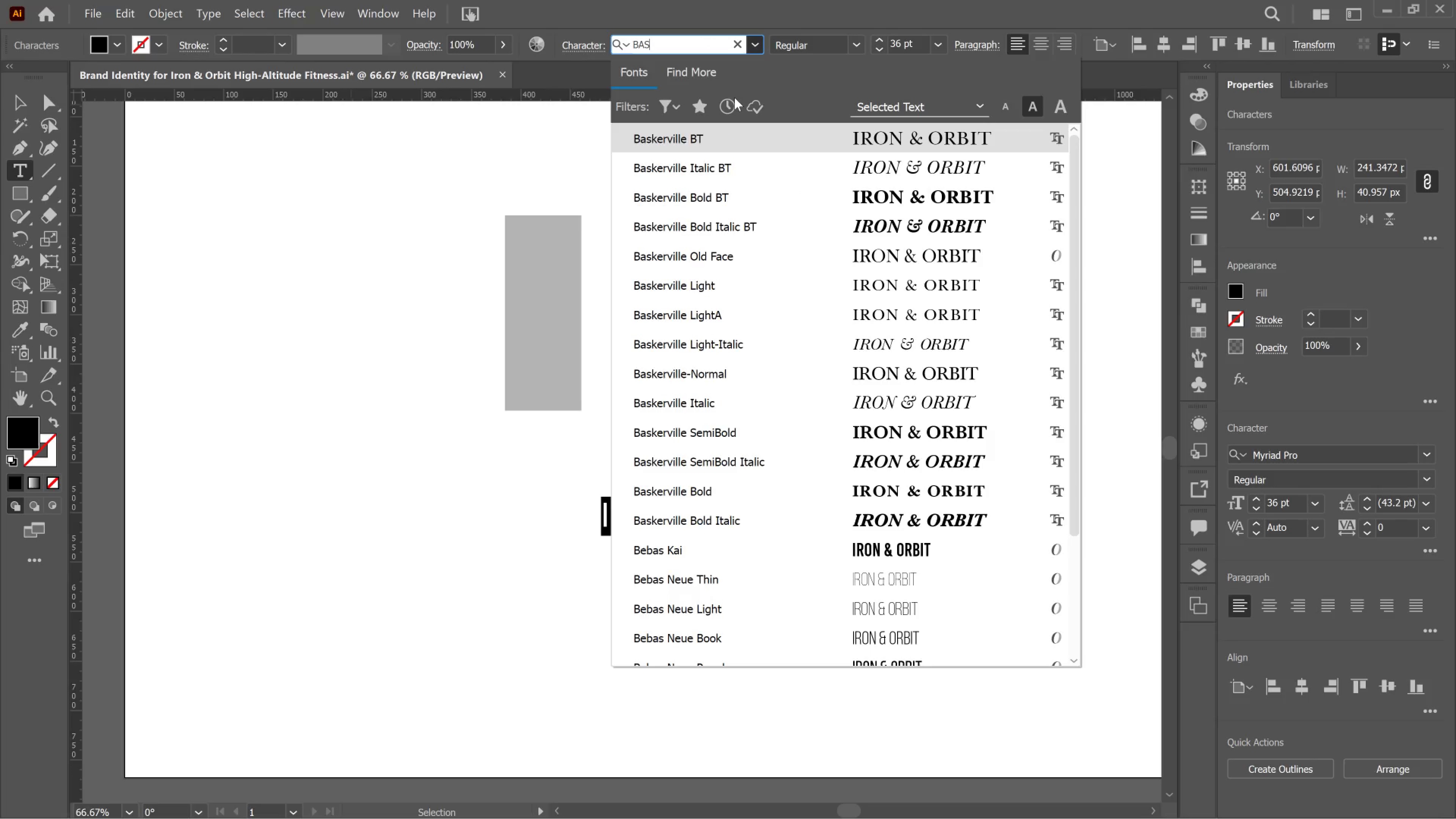 
left_click([756, 505])
 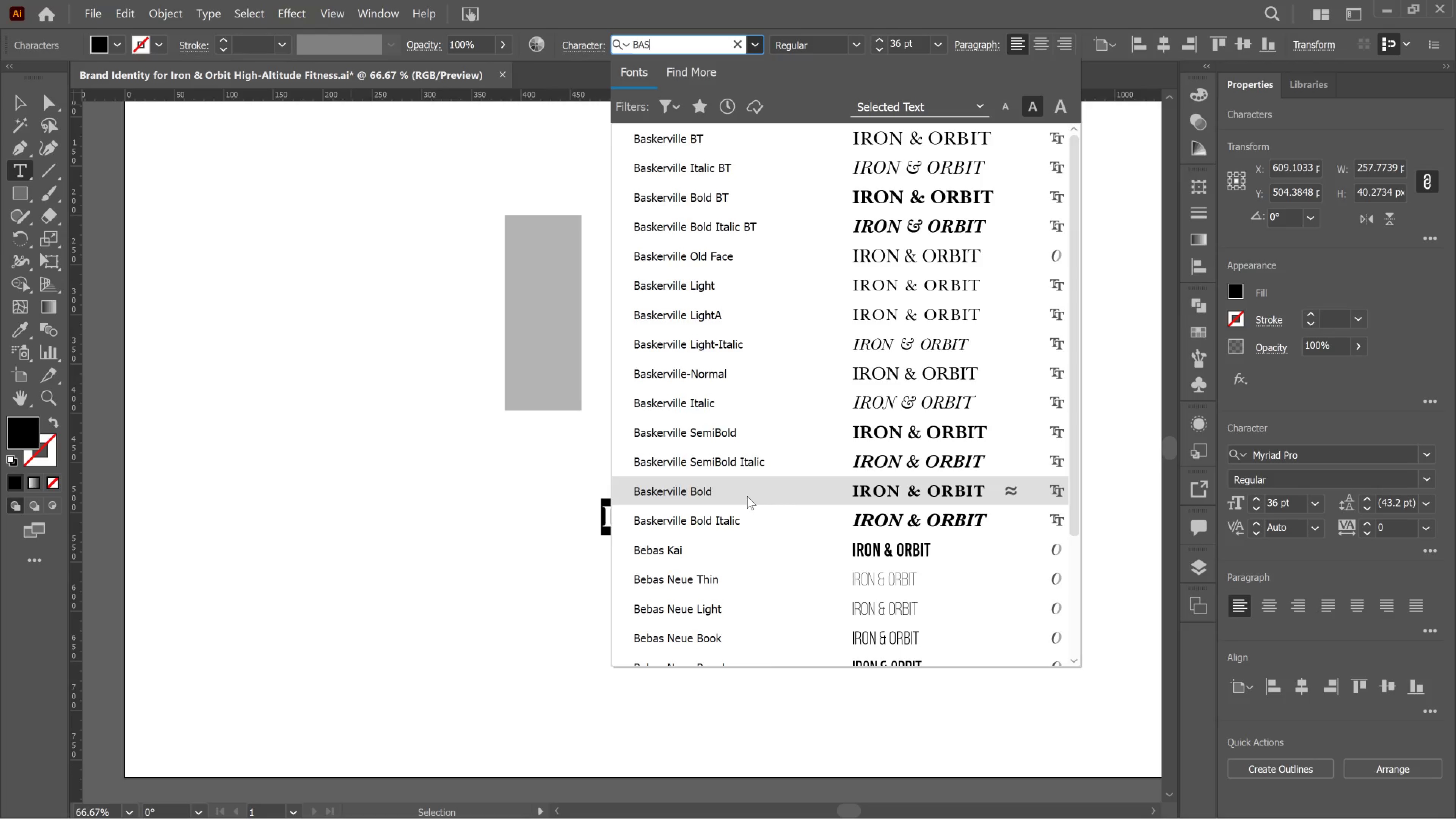 
left_click([747, 496])
 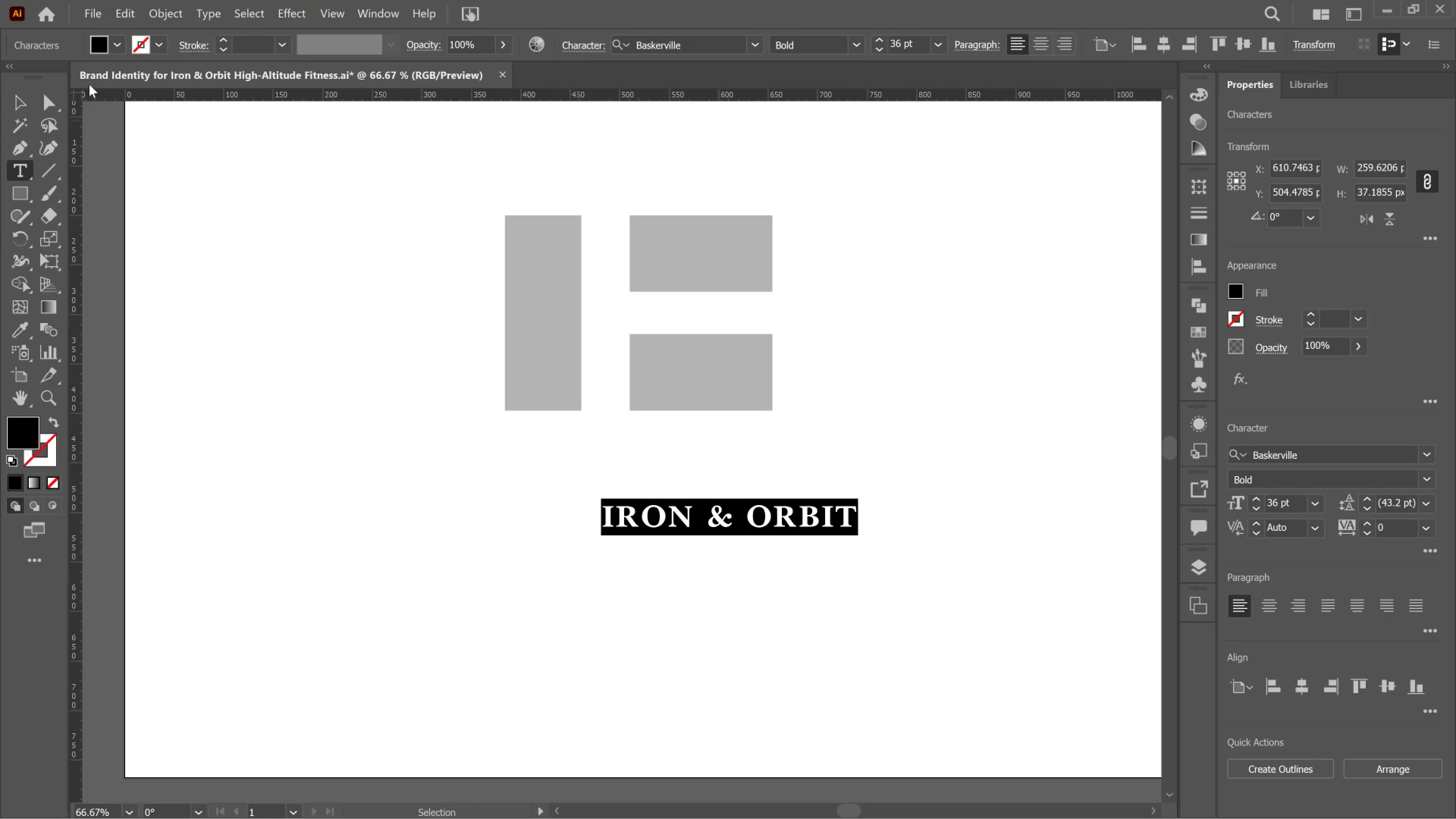 
left_click([13, 104])
 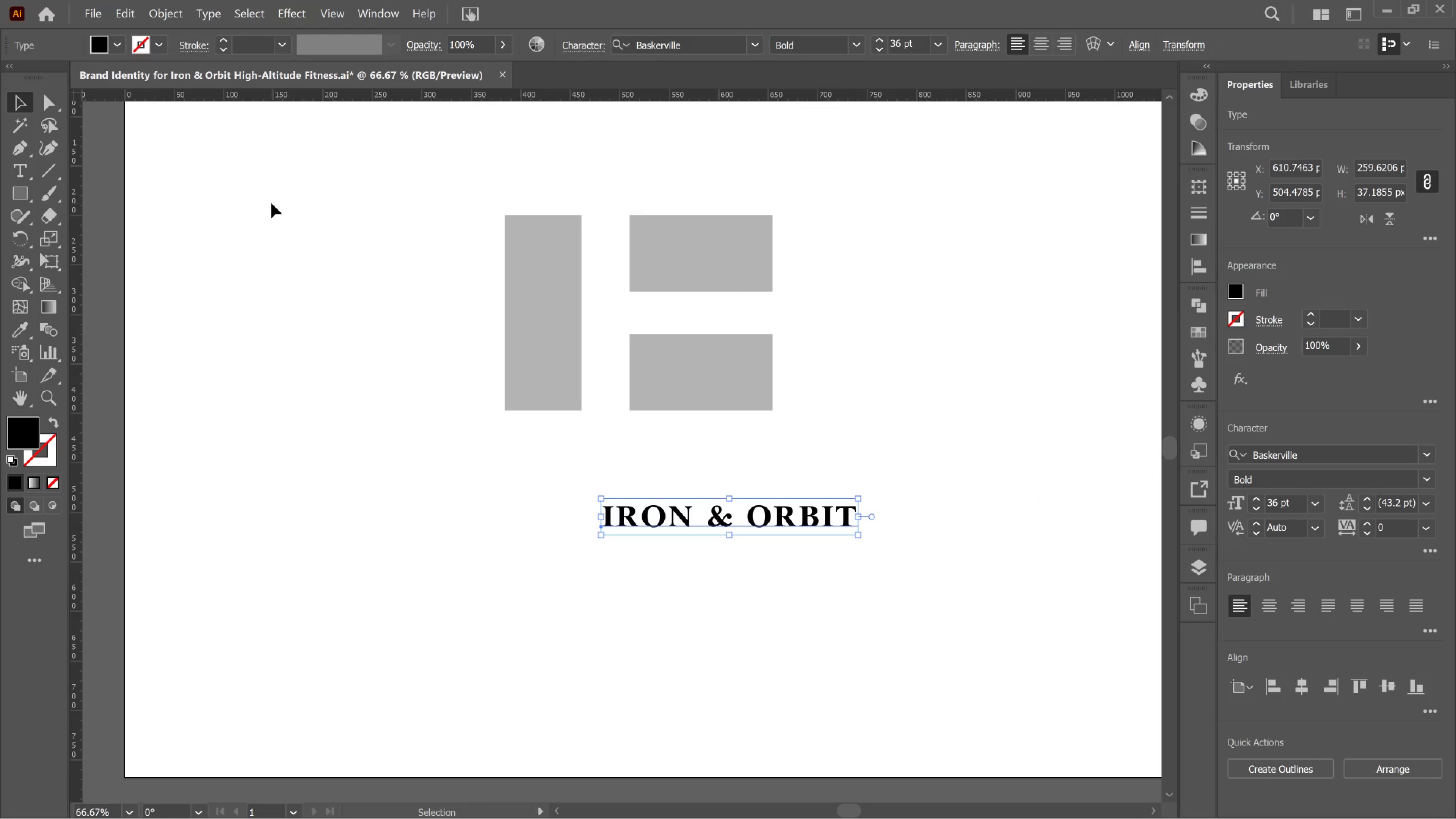 
left_click([271, 203])
 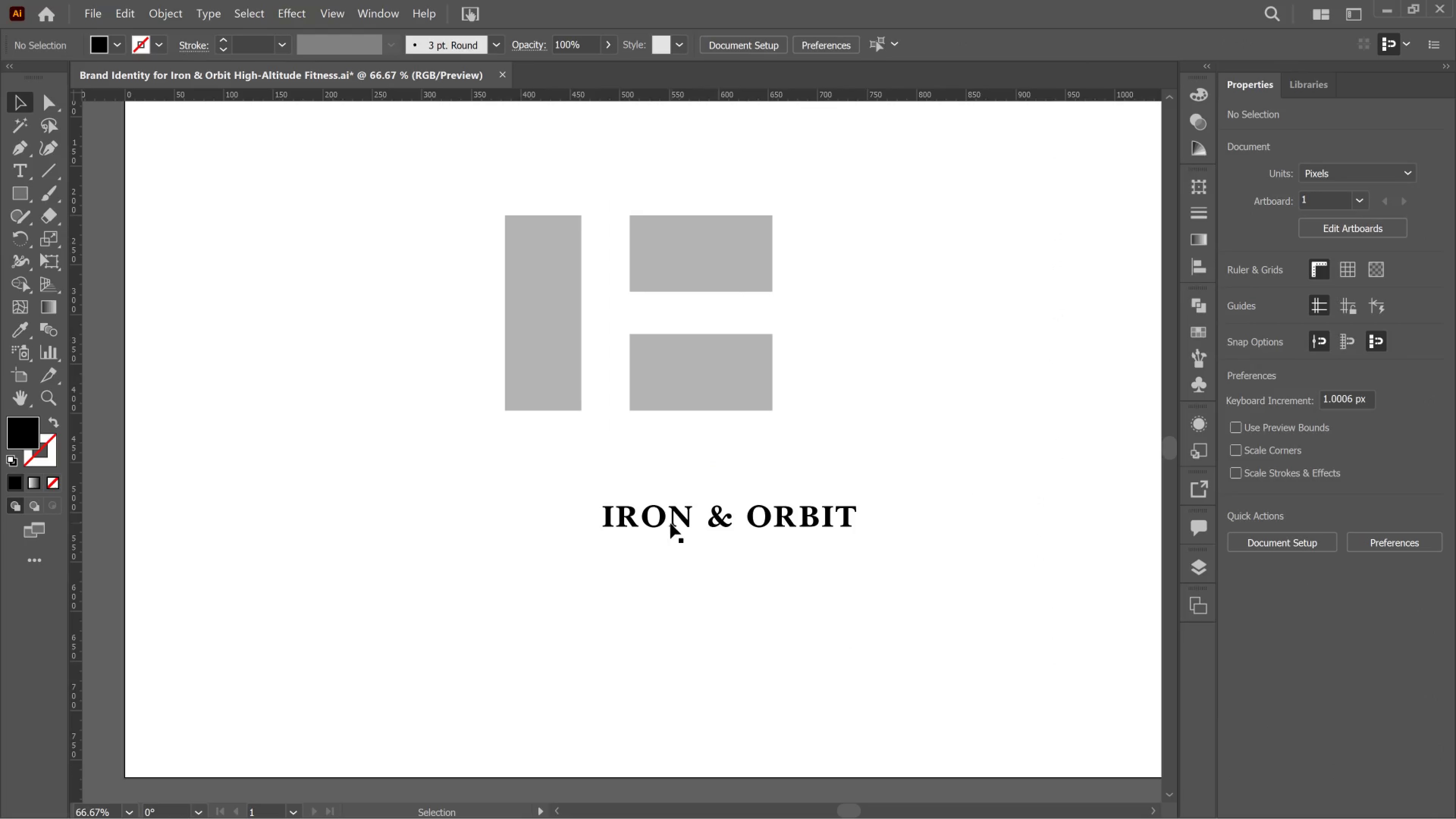 
wait(6.04)
 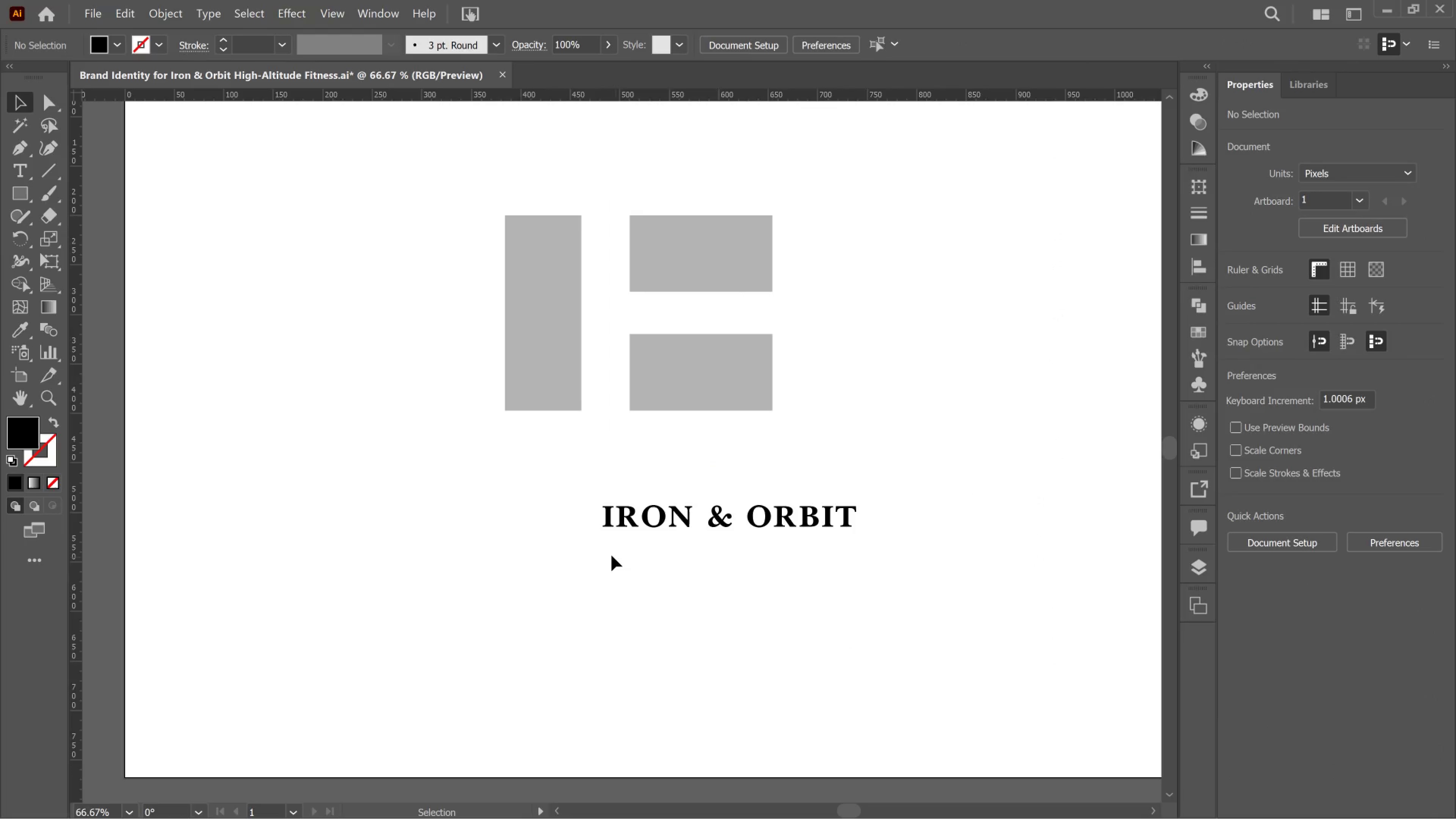 
left_click_drag(start_coordinate=[679, 519], to_coordinate=[681, 519])
 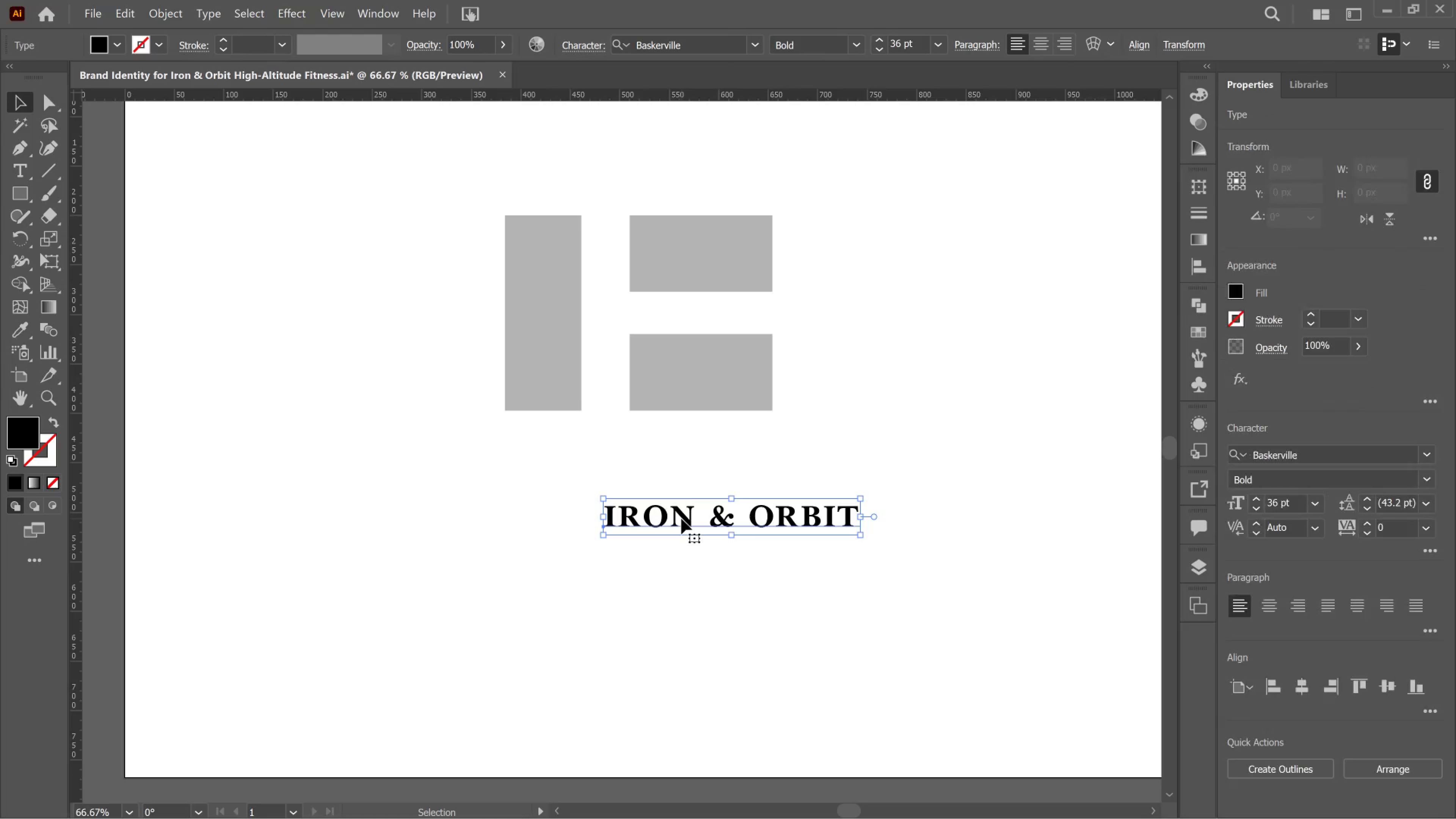 
left_click_drag(start_coordinate=[681, 519], to_coordinate=[582, 433])
 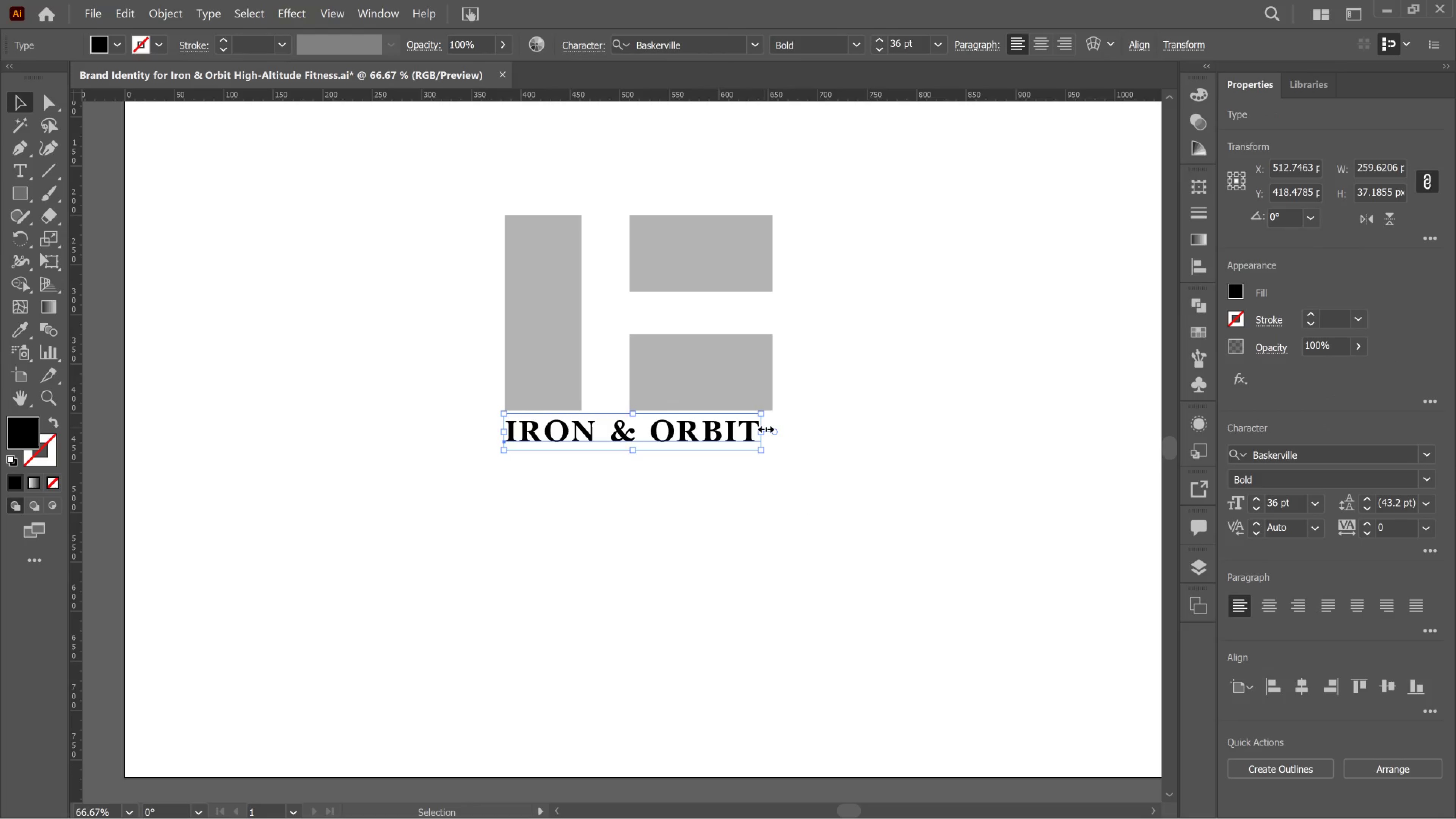 
left_click_drag(start_coordinate=[764, 427], to_coordinate=[772, 433])
 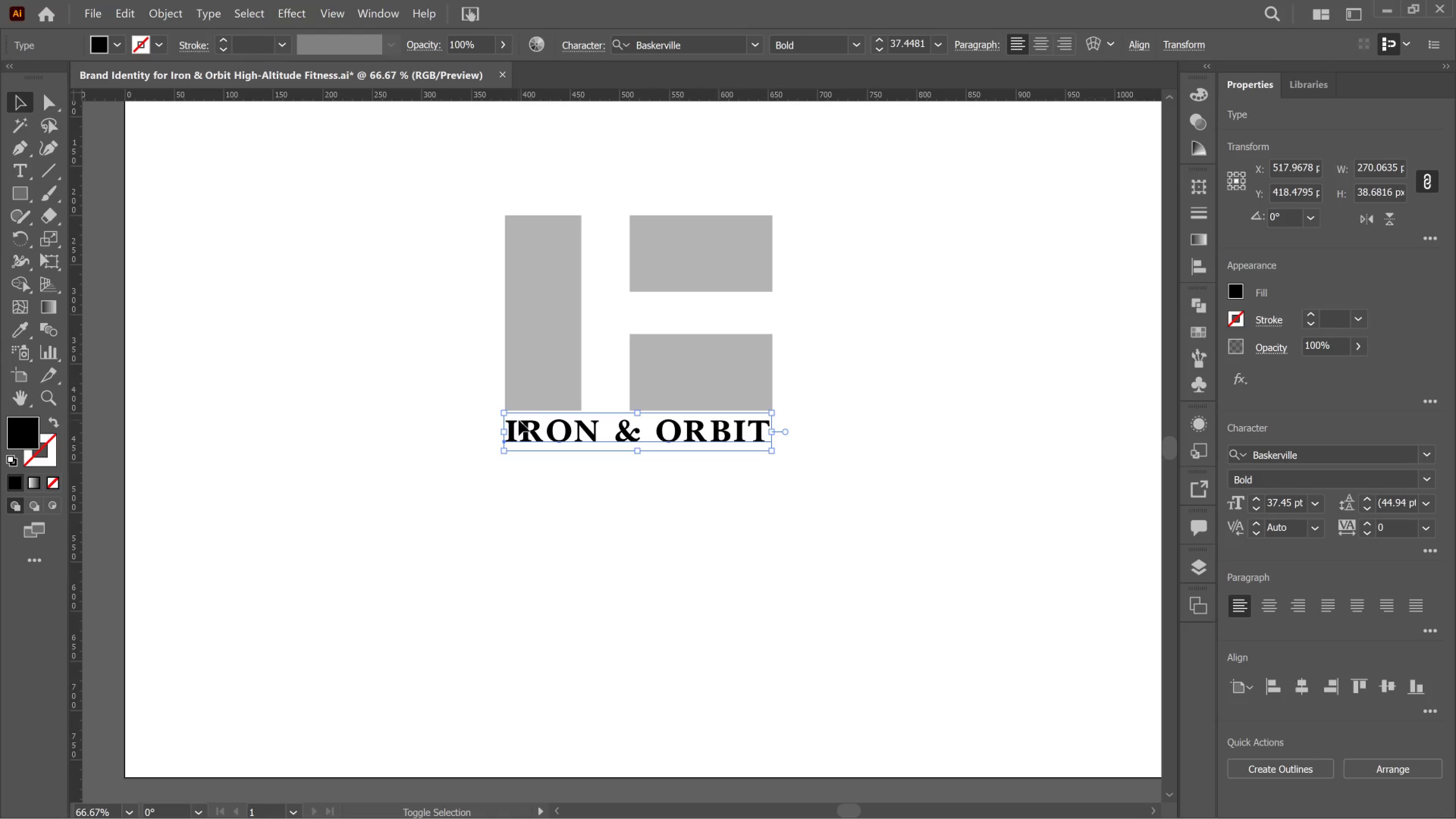 
hold_key(key=ShiftLeft, duration=5.92)
 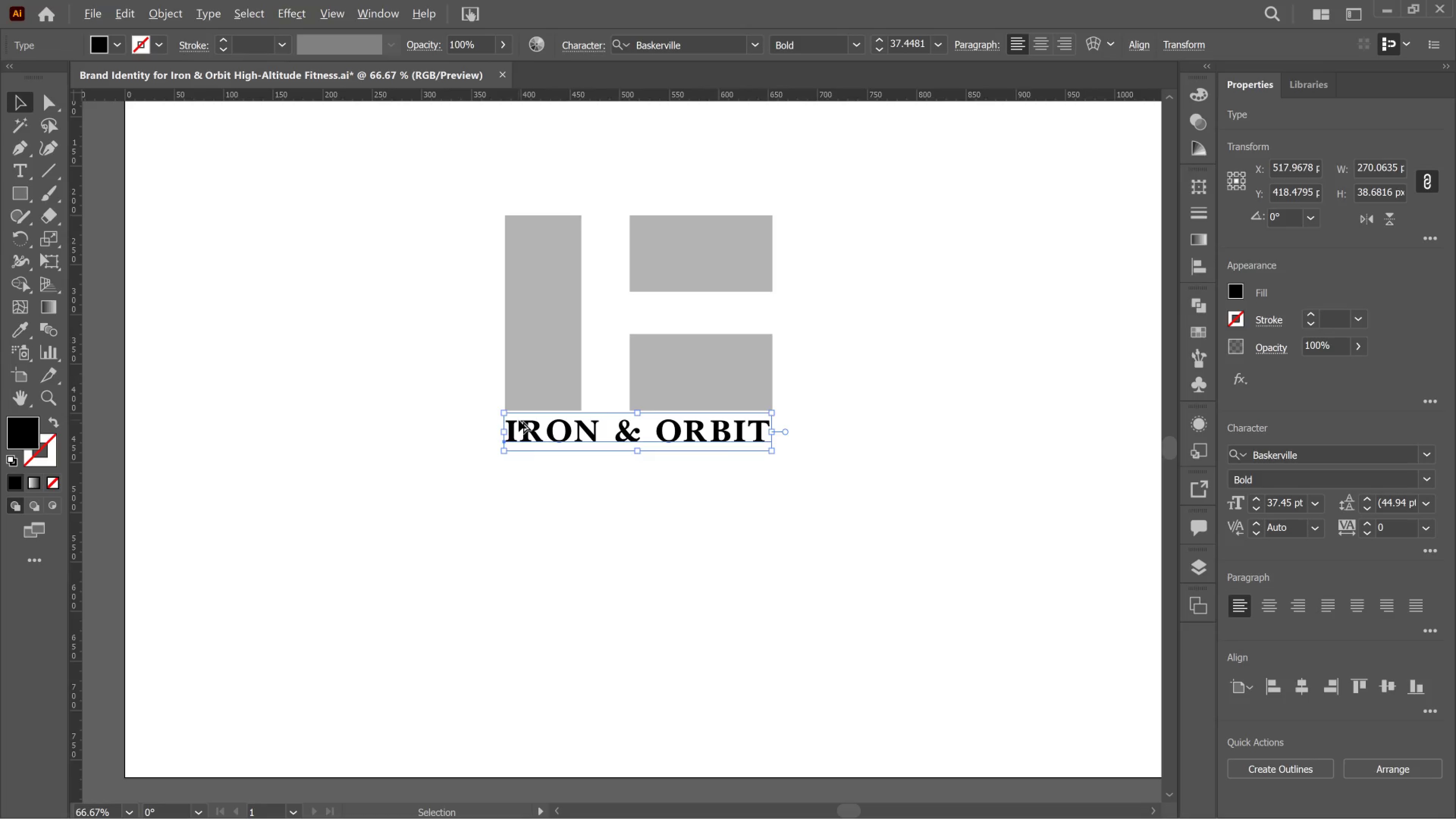 
hold_key(key=AltLeft, duration=0.81)
scroll: coordinate [546, 422], scroll_direction: up, amount: 3.0
 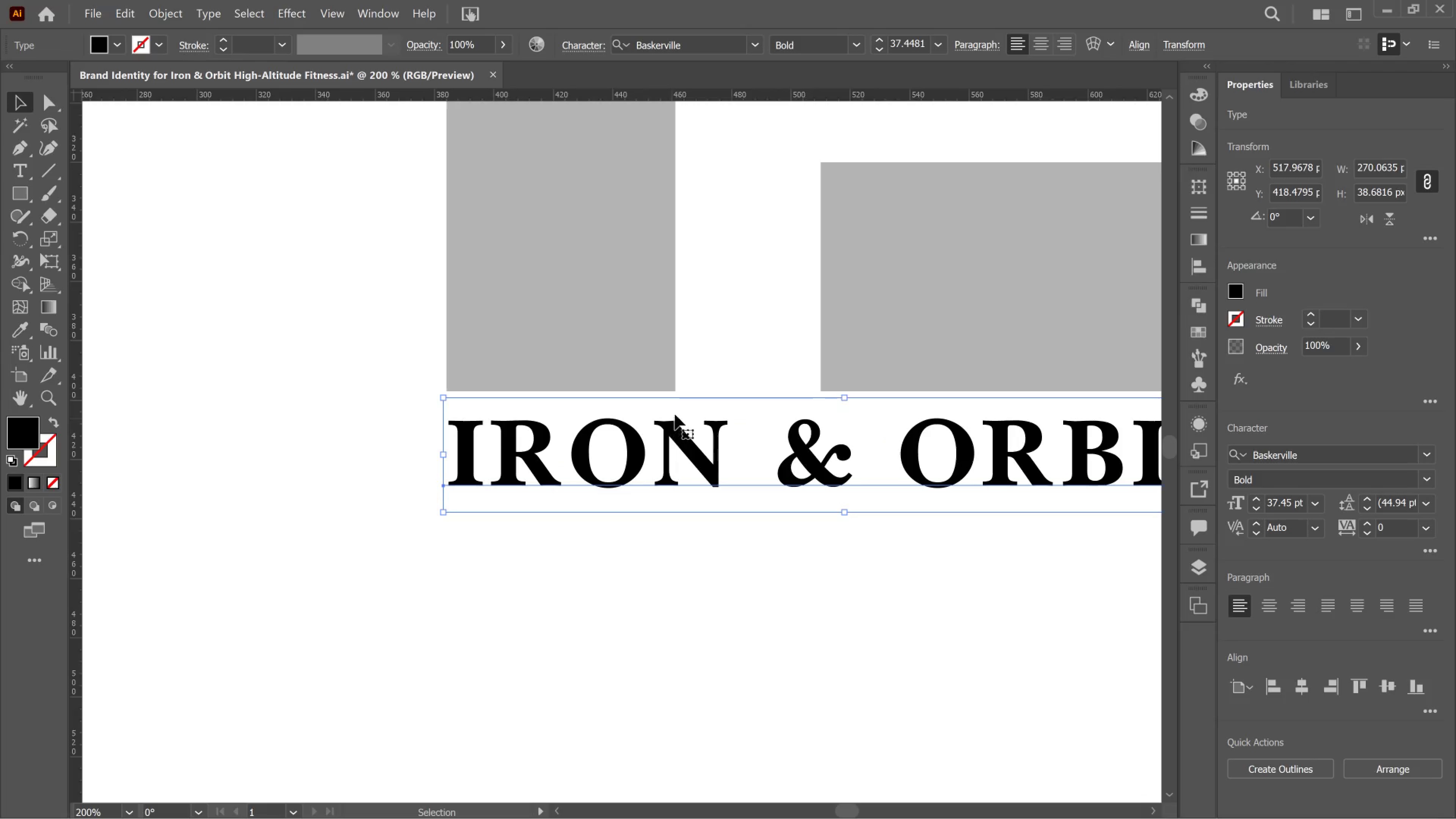 
hold_key(key=Space, duration=0.93)
 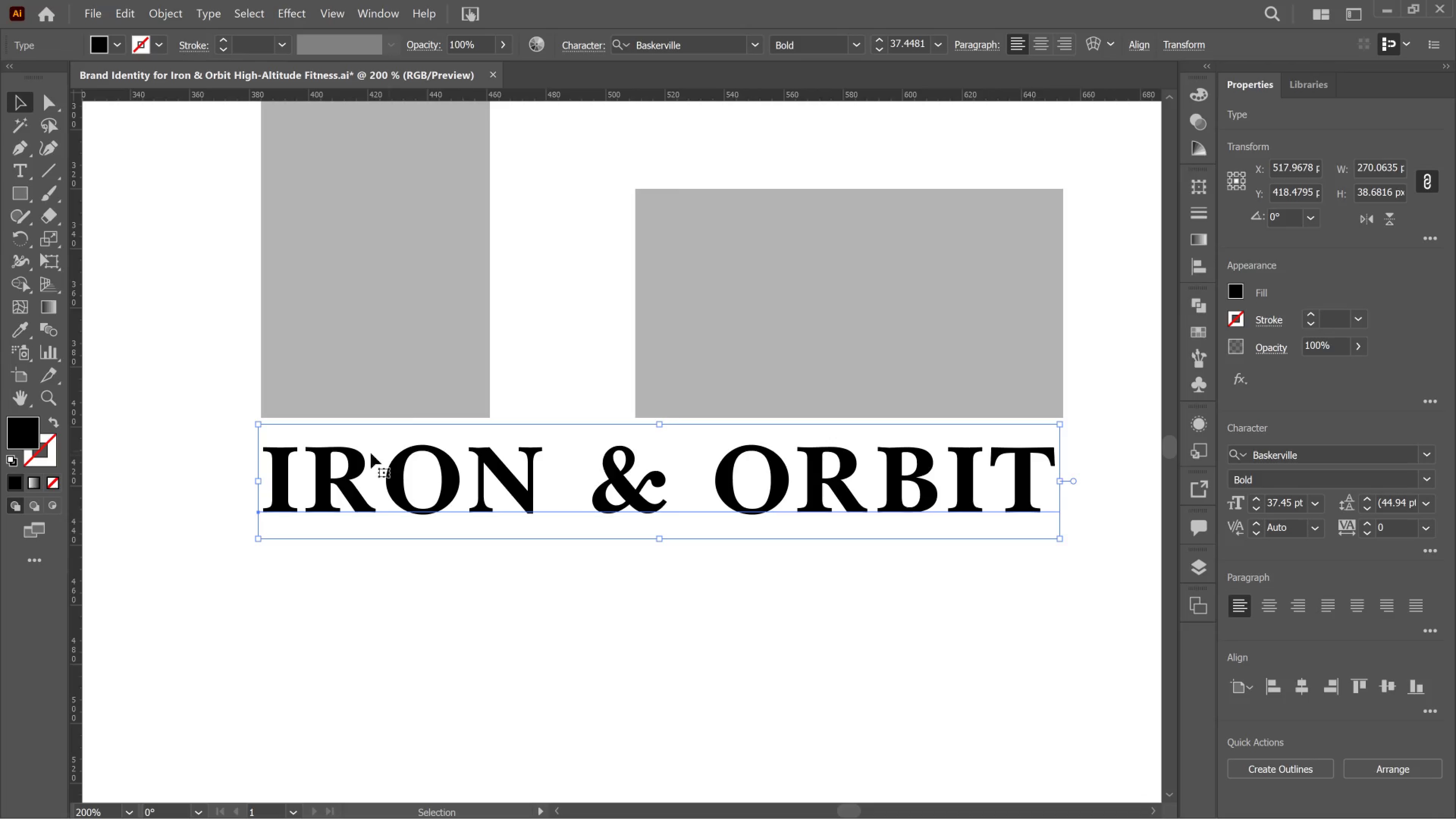 
left_click_drag(start_coordinate=[674, 375], to_coordinate=[488, 401])
 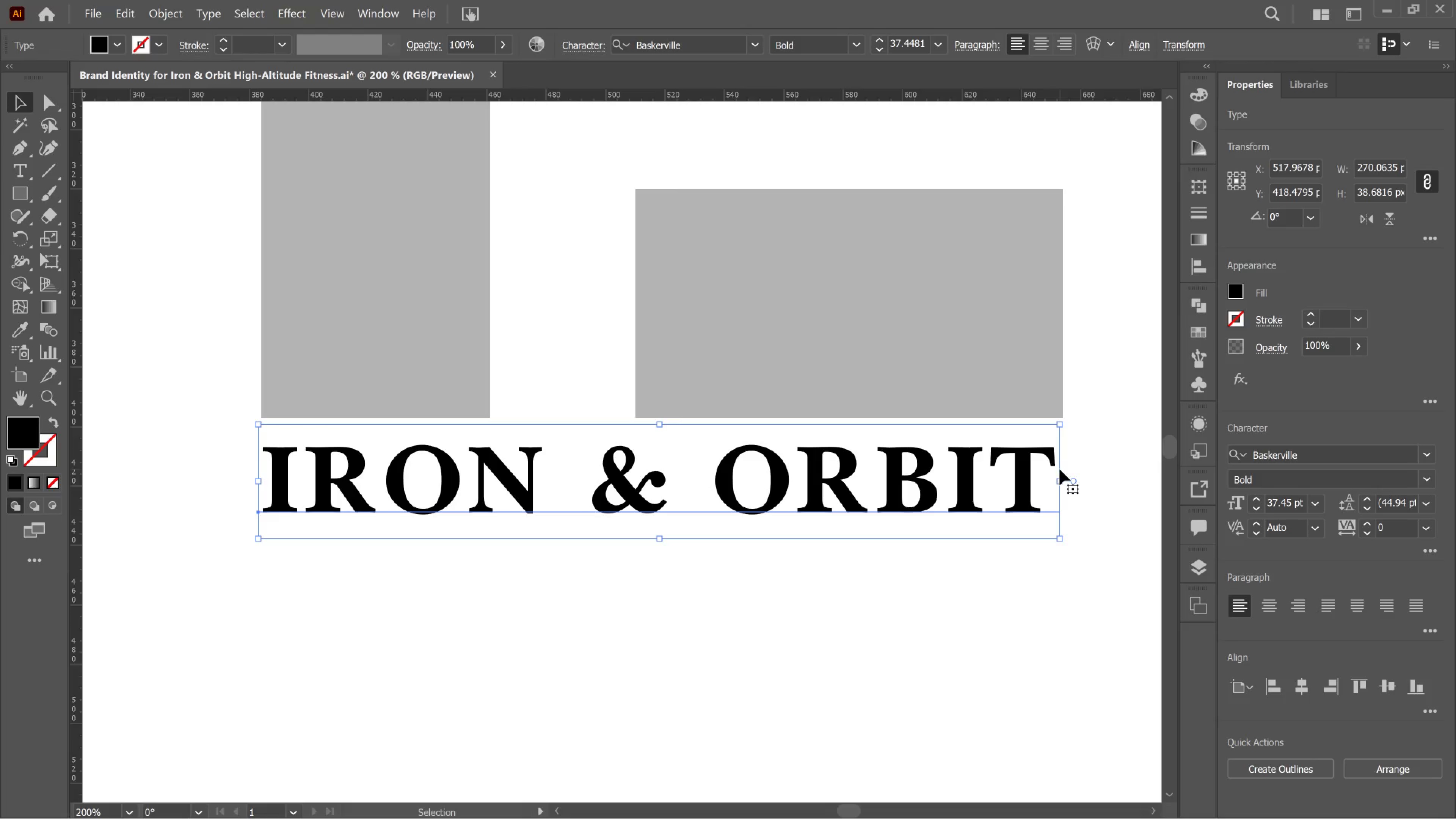 
wait(5.82)
 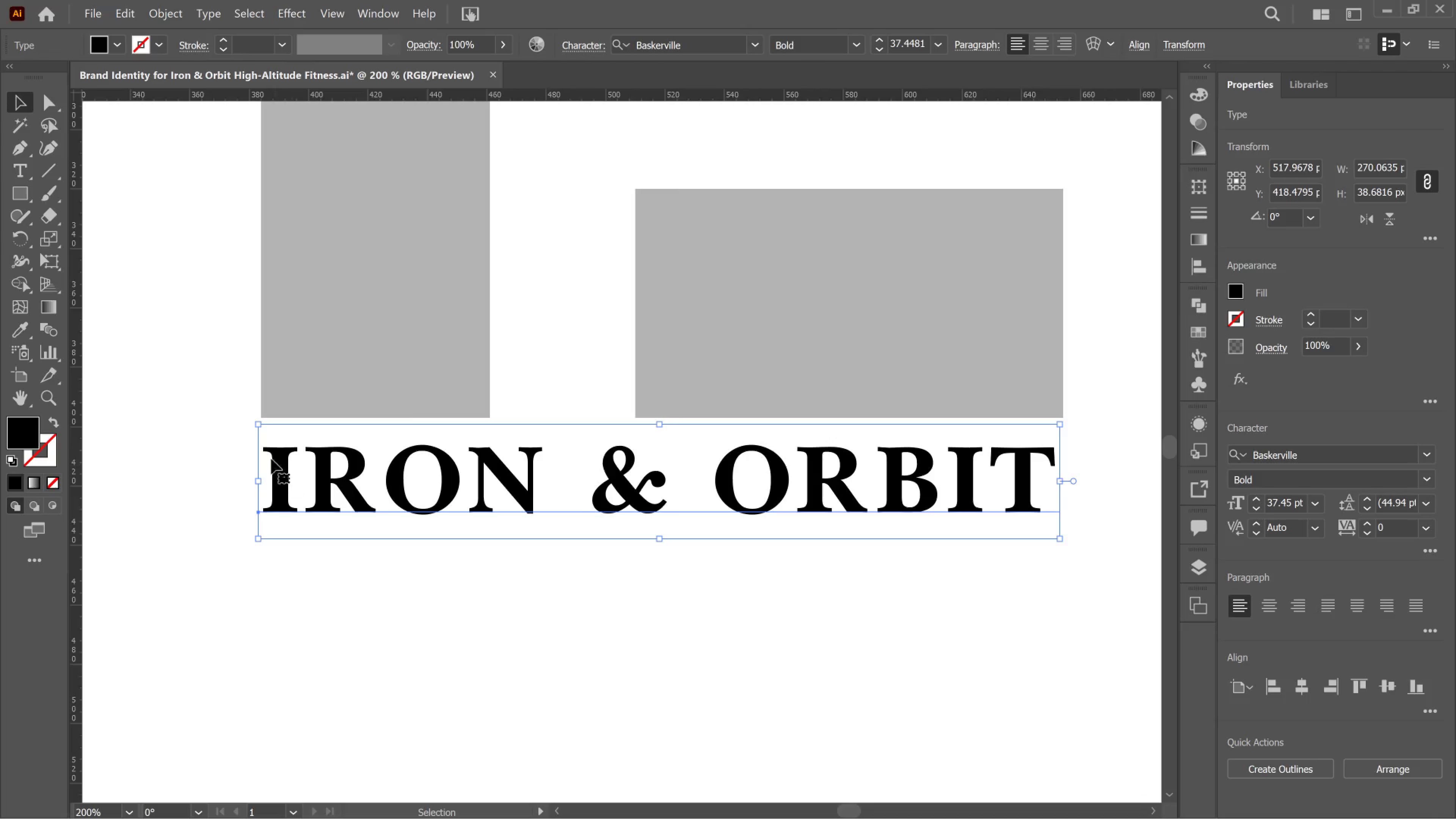 
left_click_drag(start_coordinate=[1058, 483], to_coordinate=[1065, 485])
 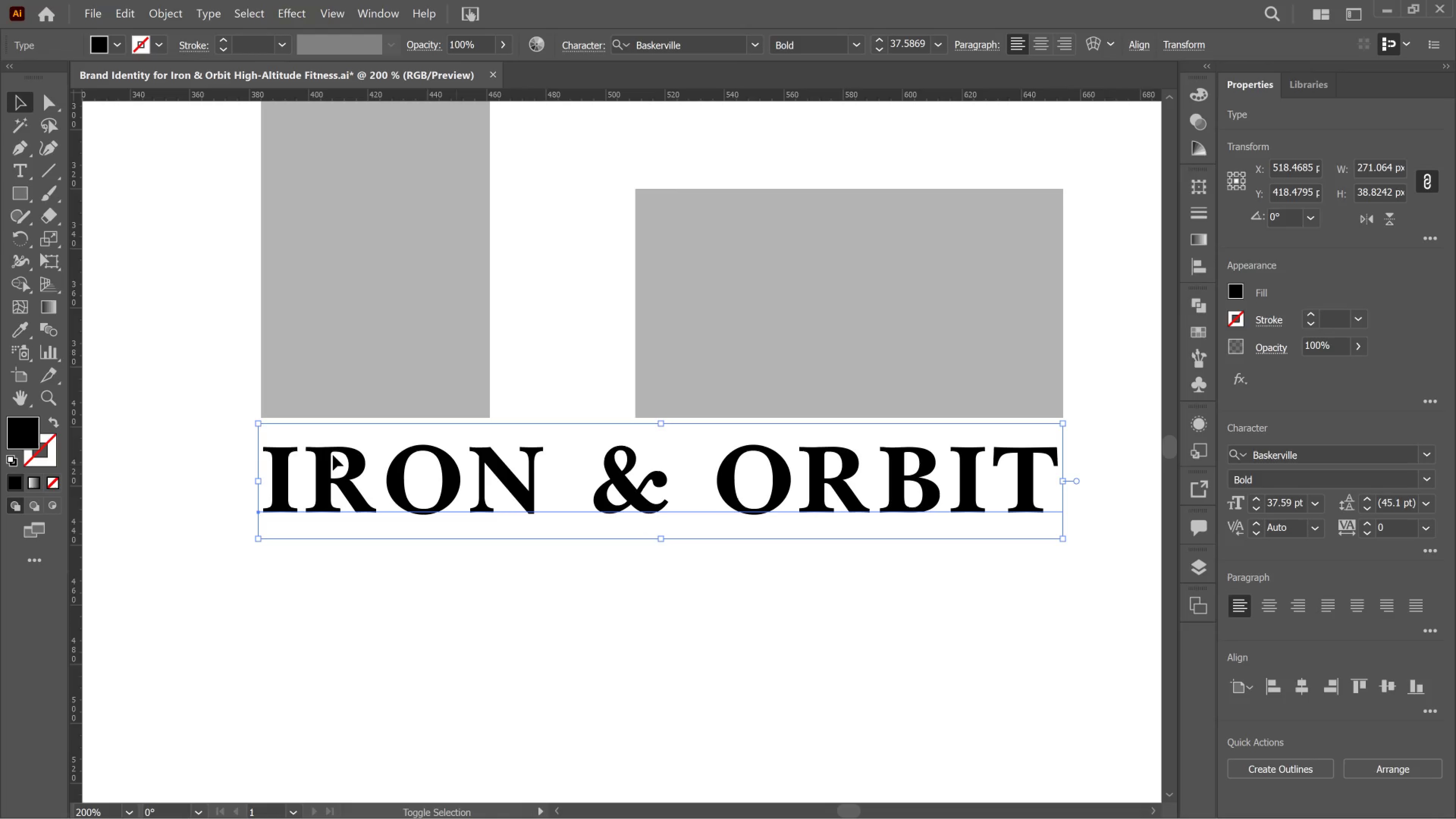 
hold_key(key=ShiftLeft, duration=7.07)
left_click_drag(start_coordinate=[257, 485], to_coordinate=[259, 486])
 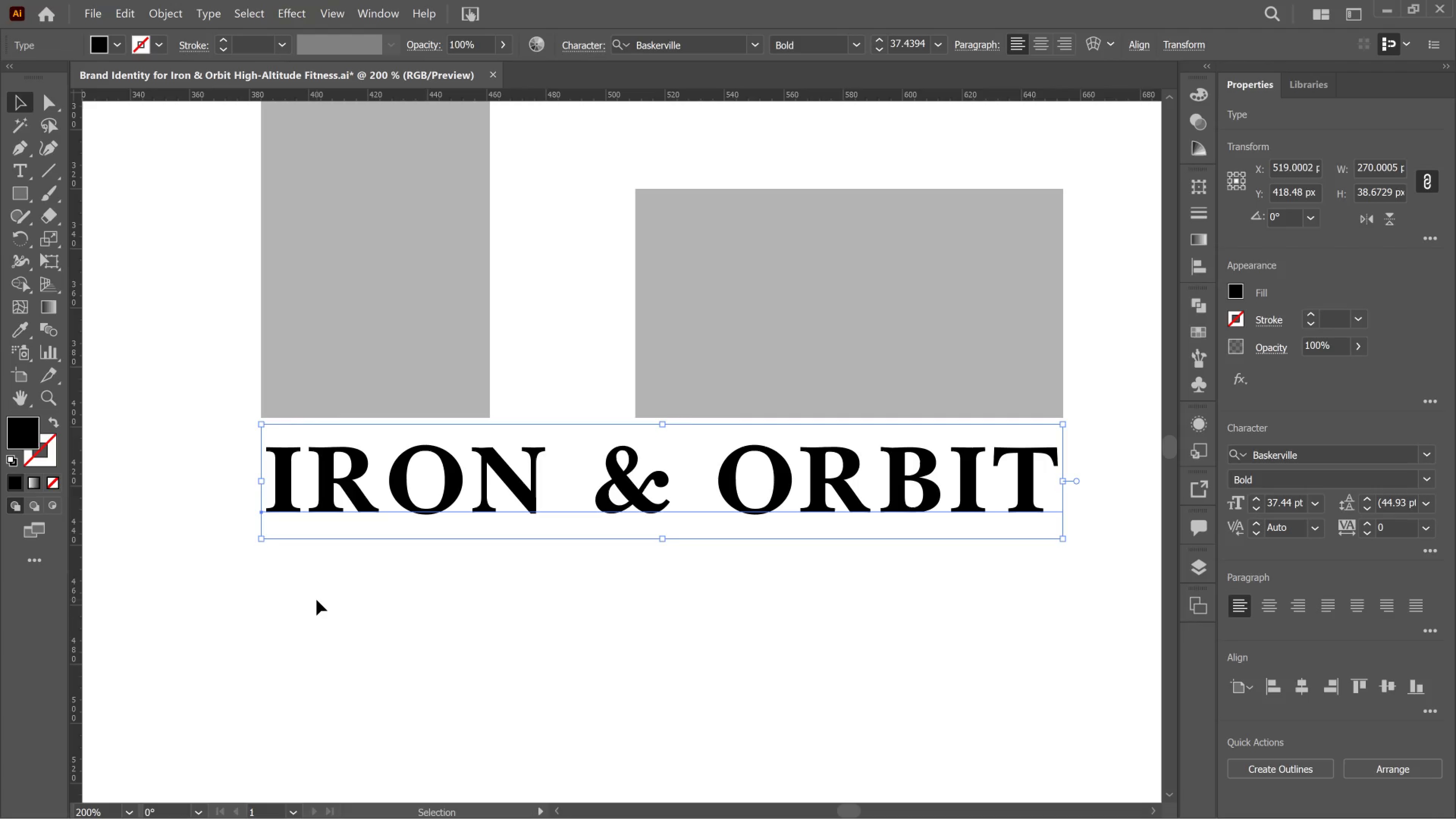 
left_click([319, 600])
 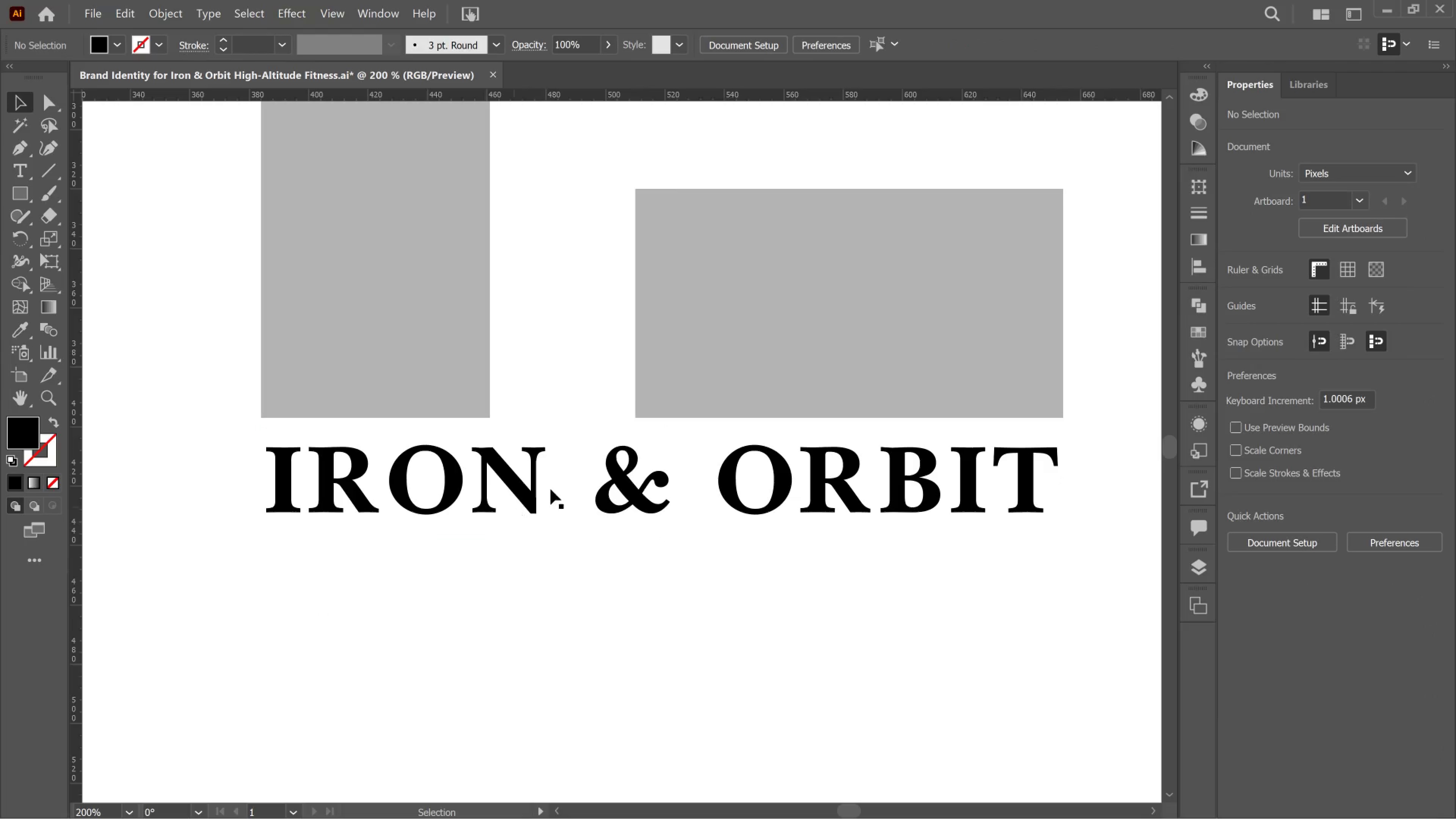 
hold_key(key=AltLeft, duration=2.11)
scroll: coordinate [552, 487], scroll_direction: down, amount: 5.0
 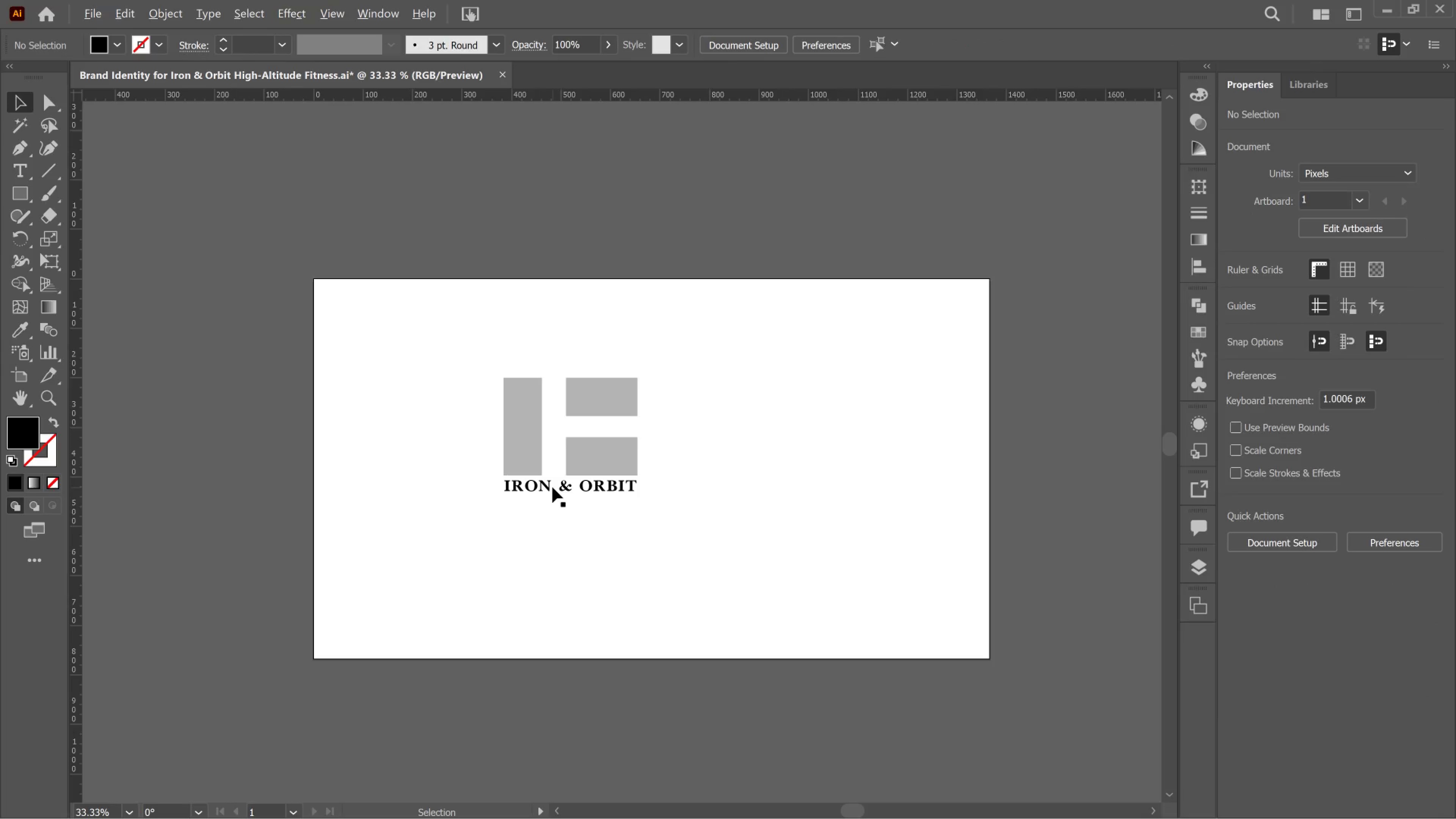 
scroll: coordinate [552, 487], scroll_direction: up, amount: 2.0
 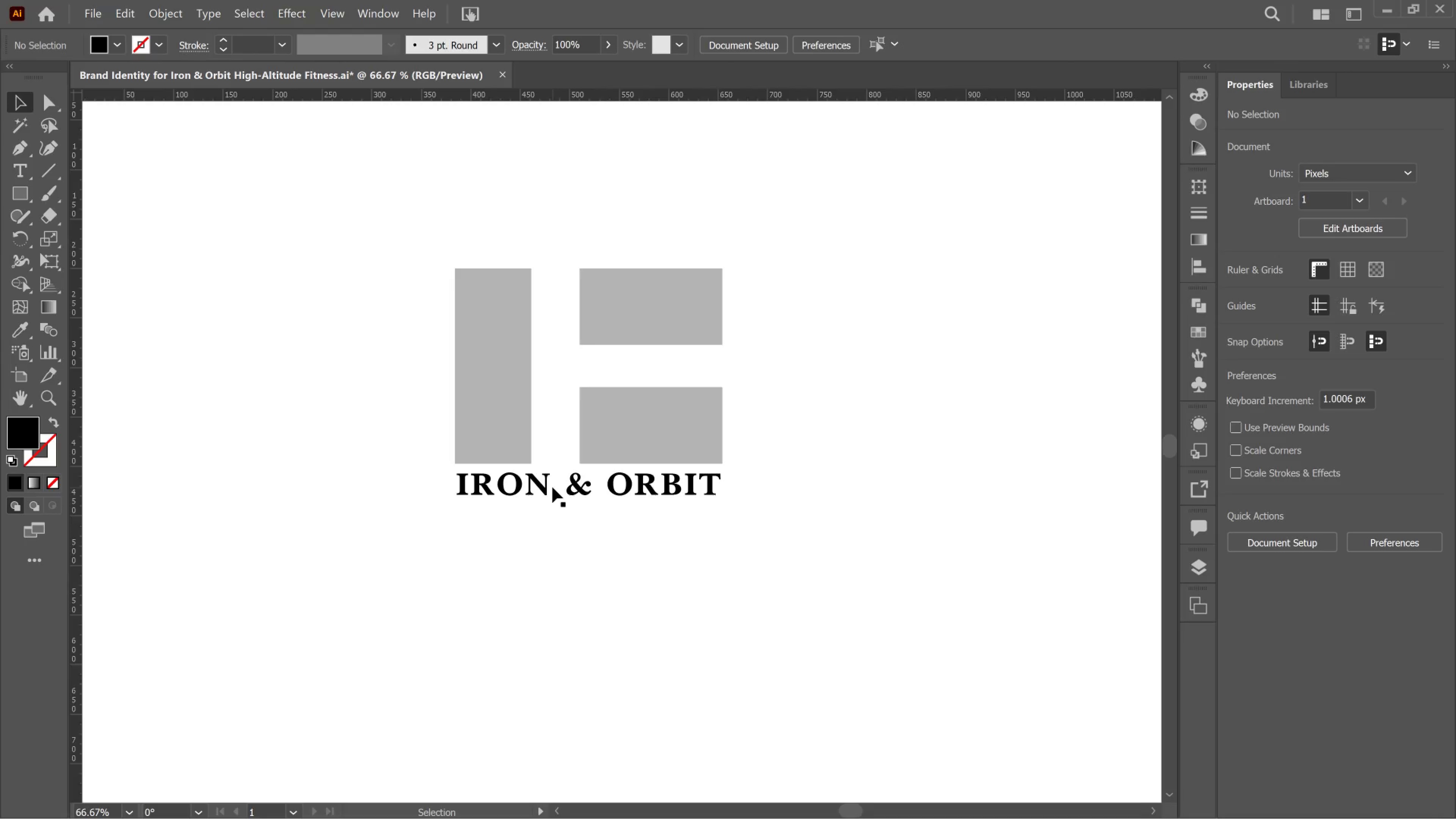 
left_click([552, 487])
 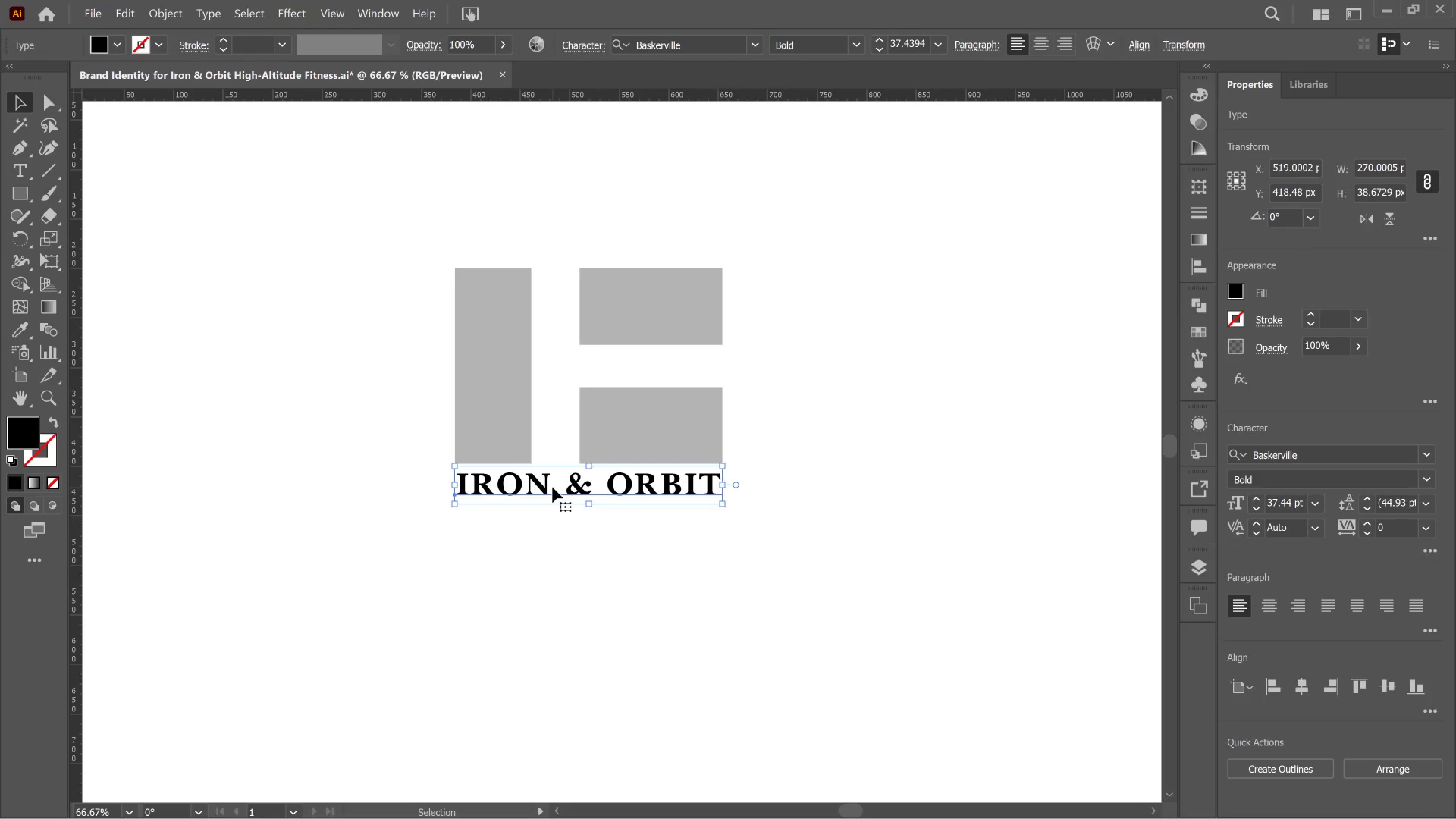 
wait(7.19)
 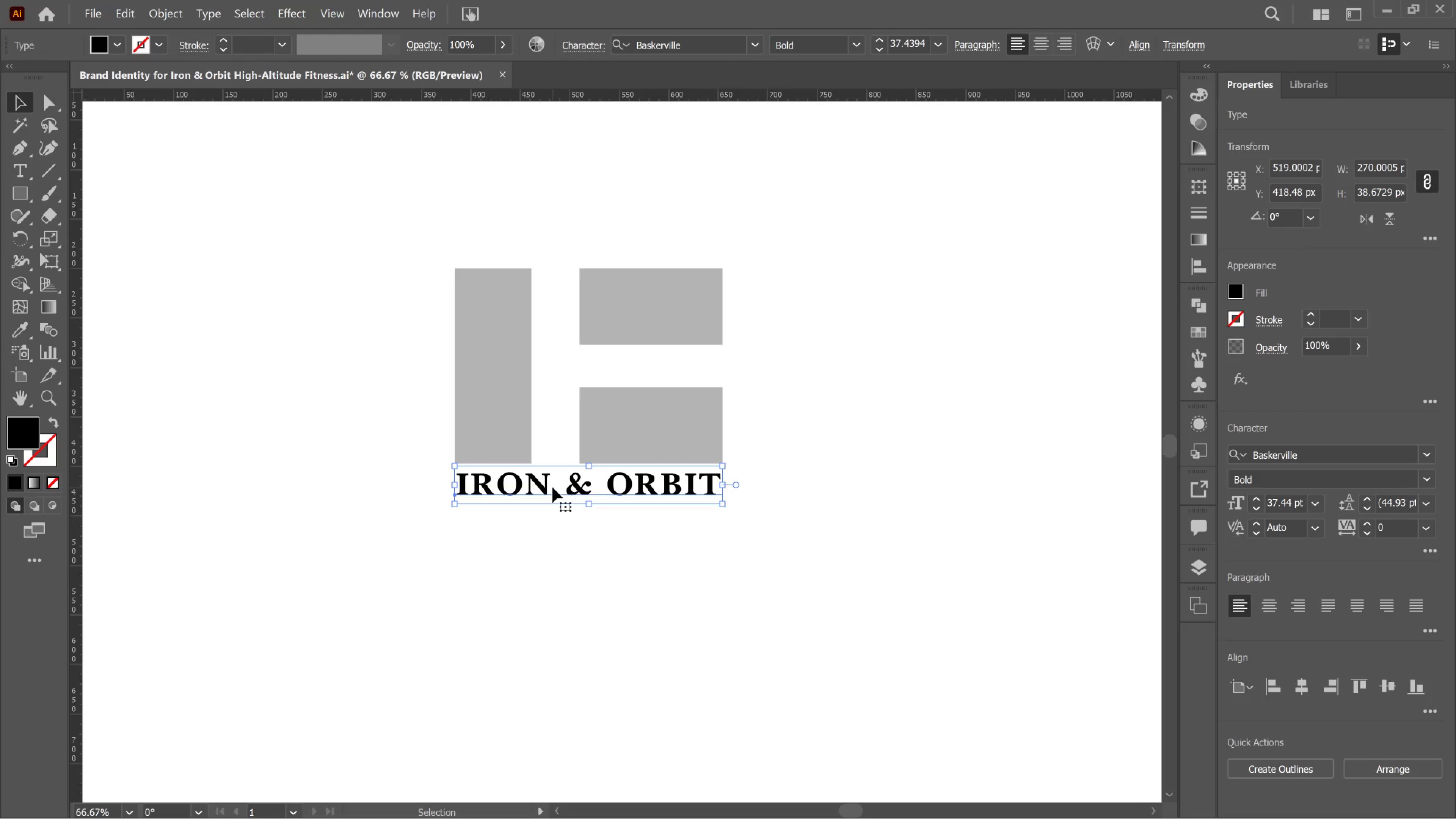 
key(Alt+Tab)